 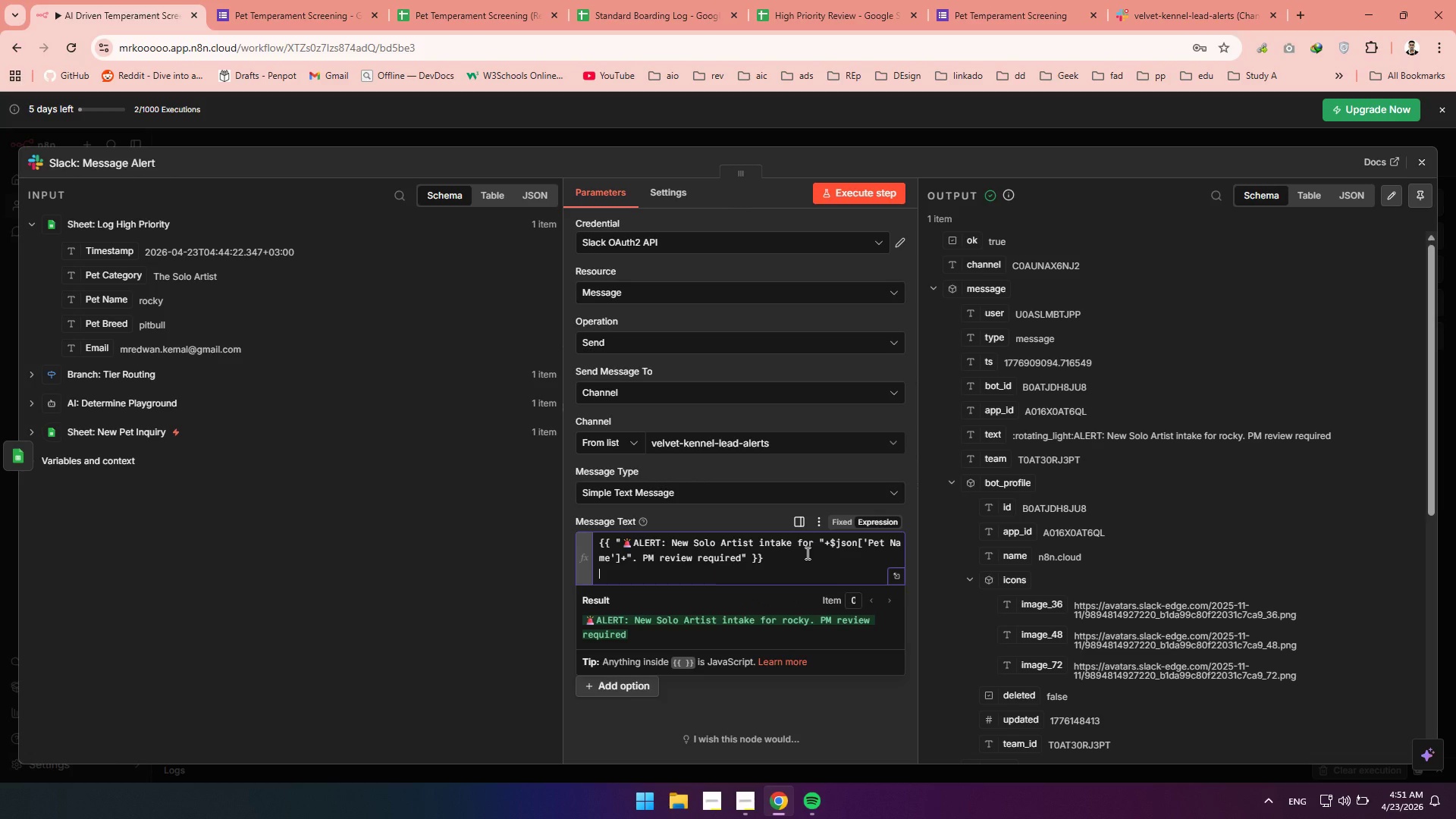 
key(Enter)
 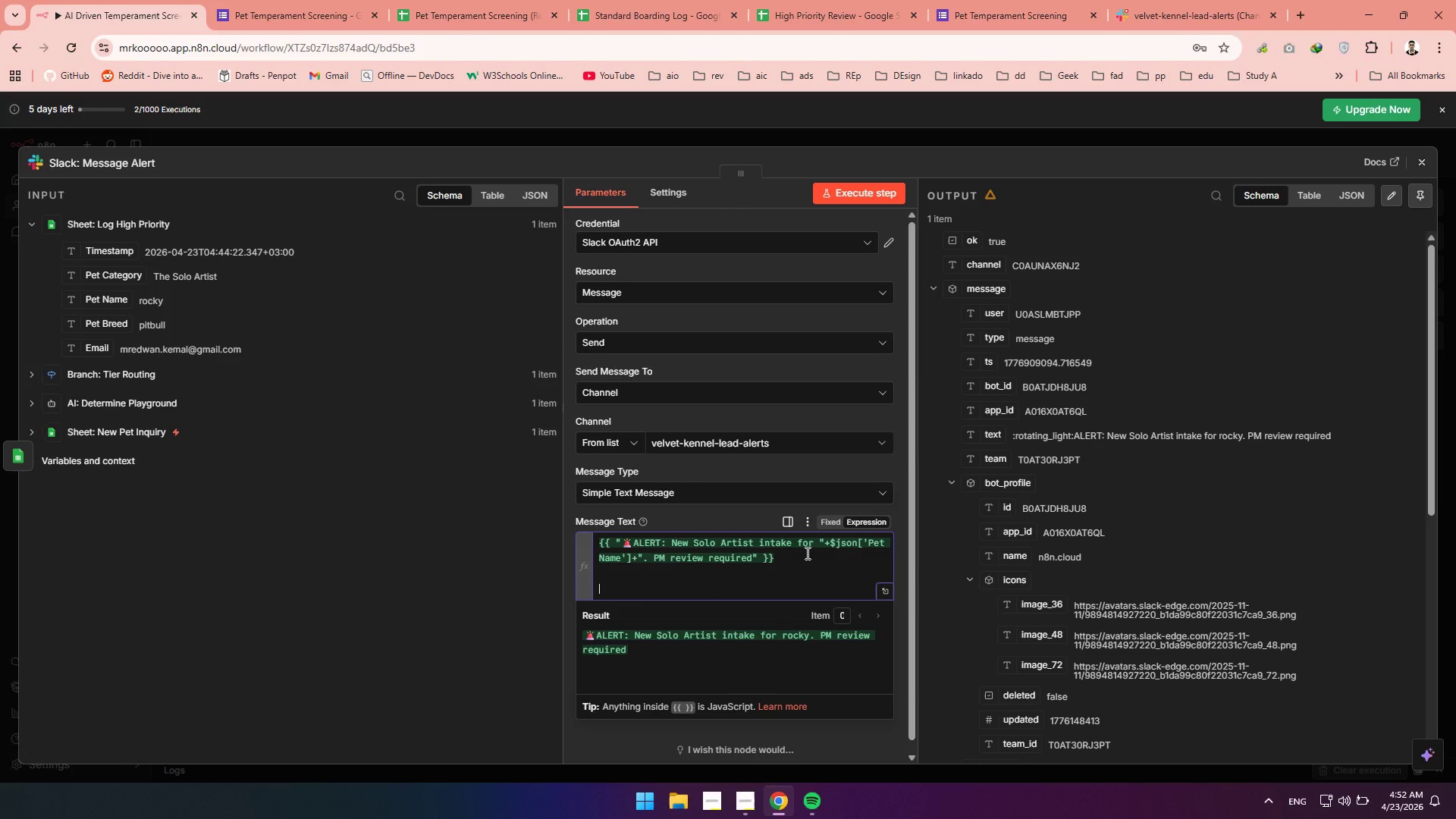 
type(nae)
key(Backspace)
key(Backspace)
key(Backspace)
 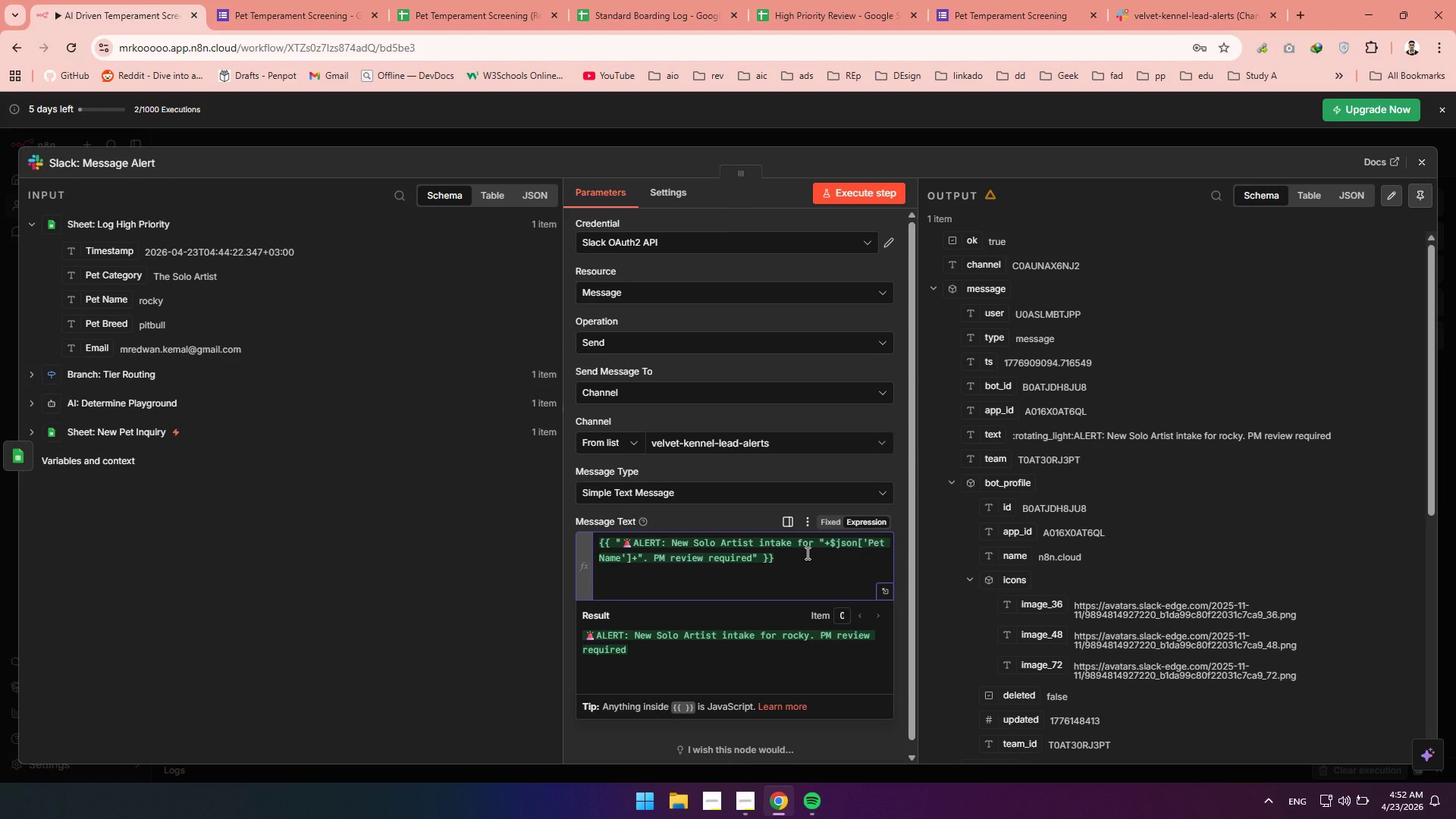 
wait(5.88)
 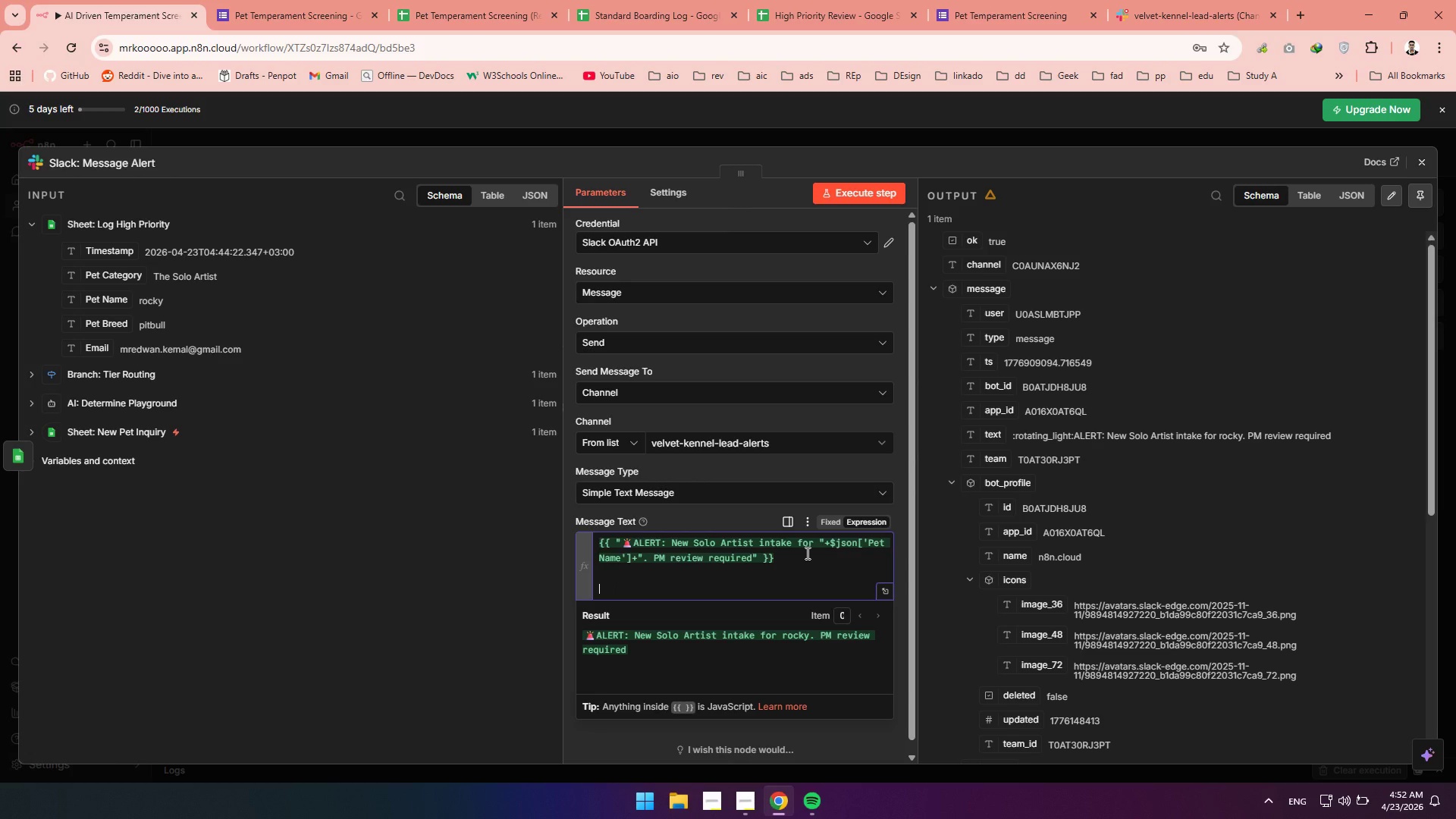 
type(Pet )
key(Backspace)
type('s Name:)
 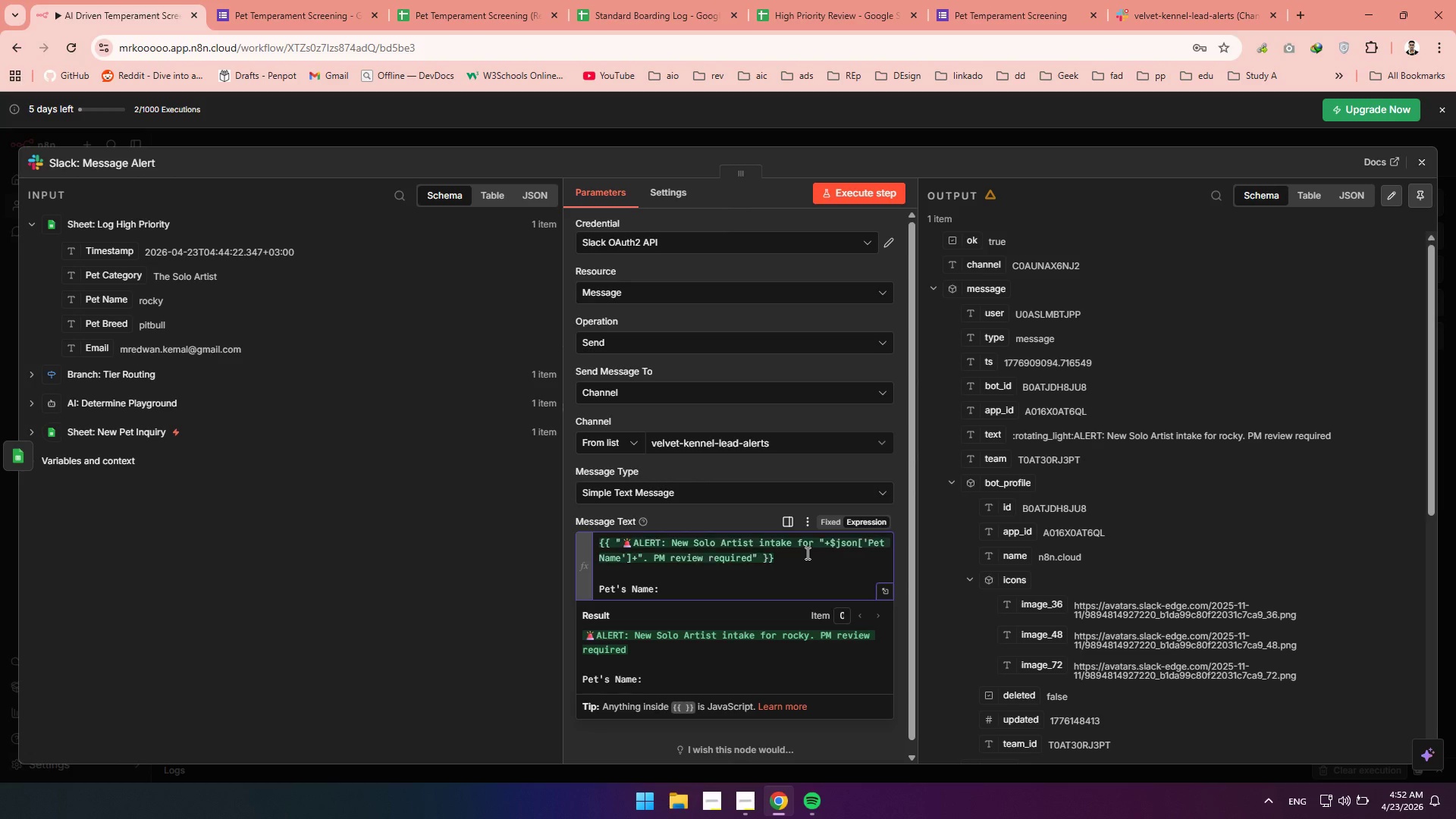 
left_click_drag(start_coordinate=[96, 306], to_coordinate=[664, 590])
 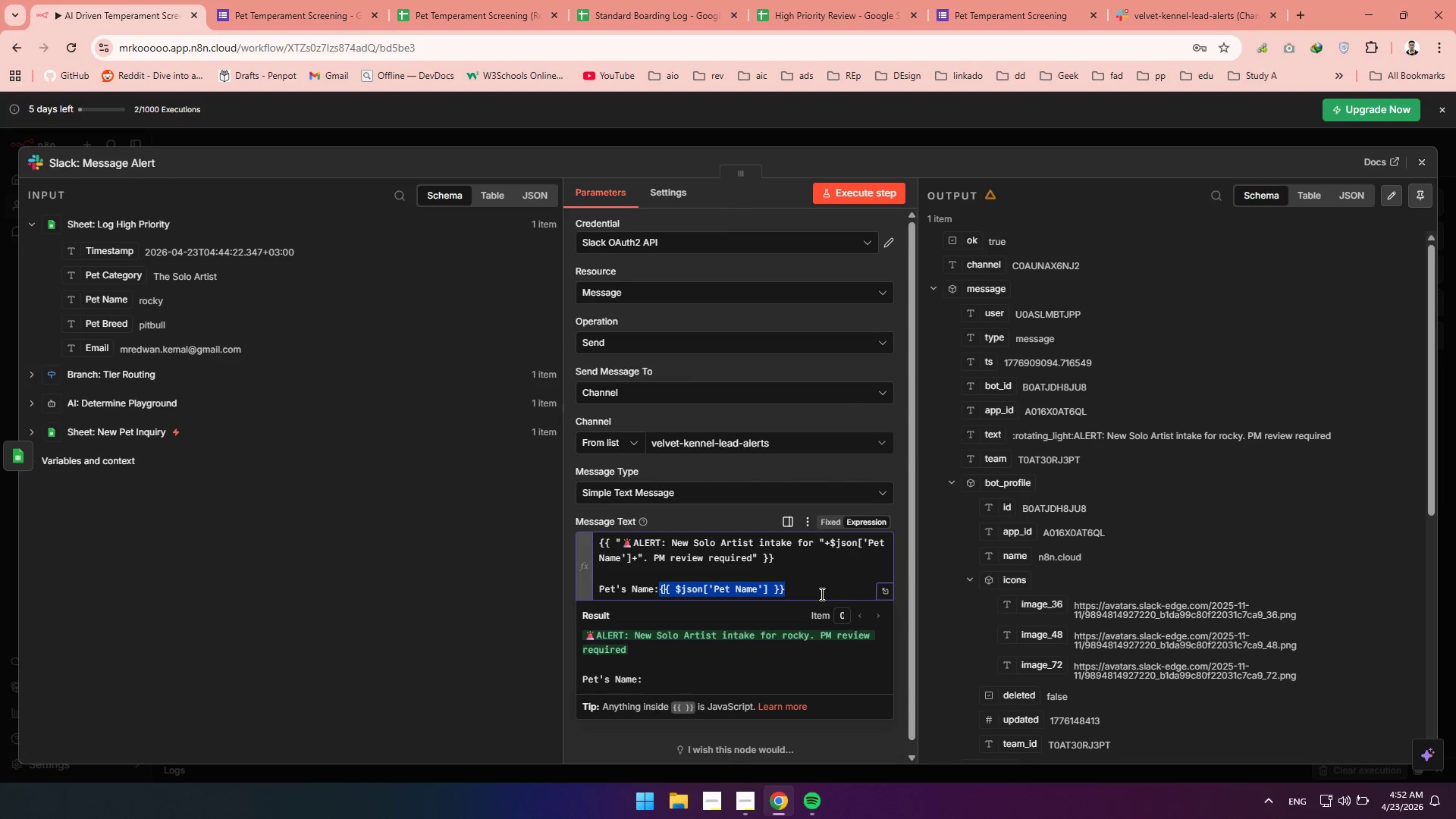 
left_click([813, 594])
 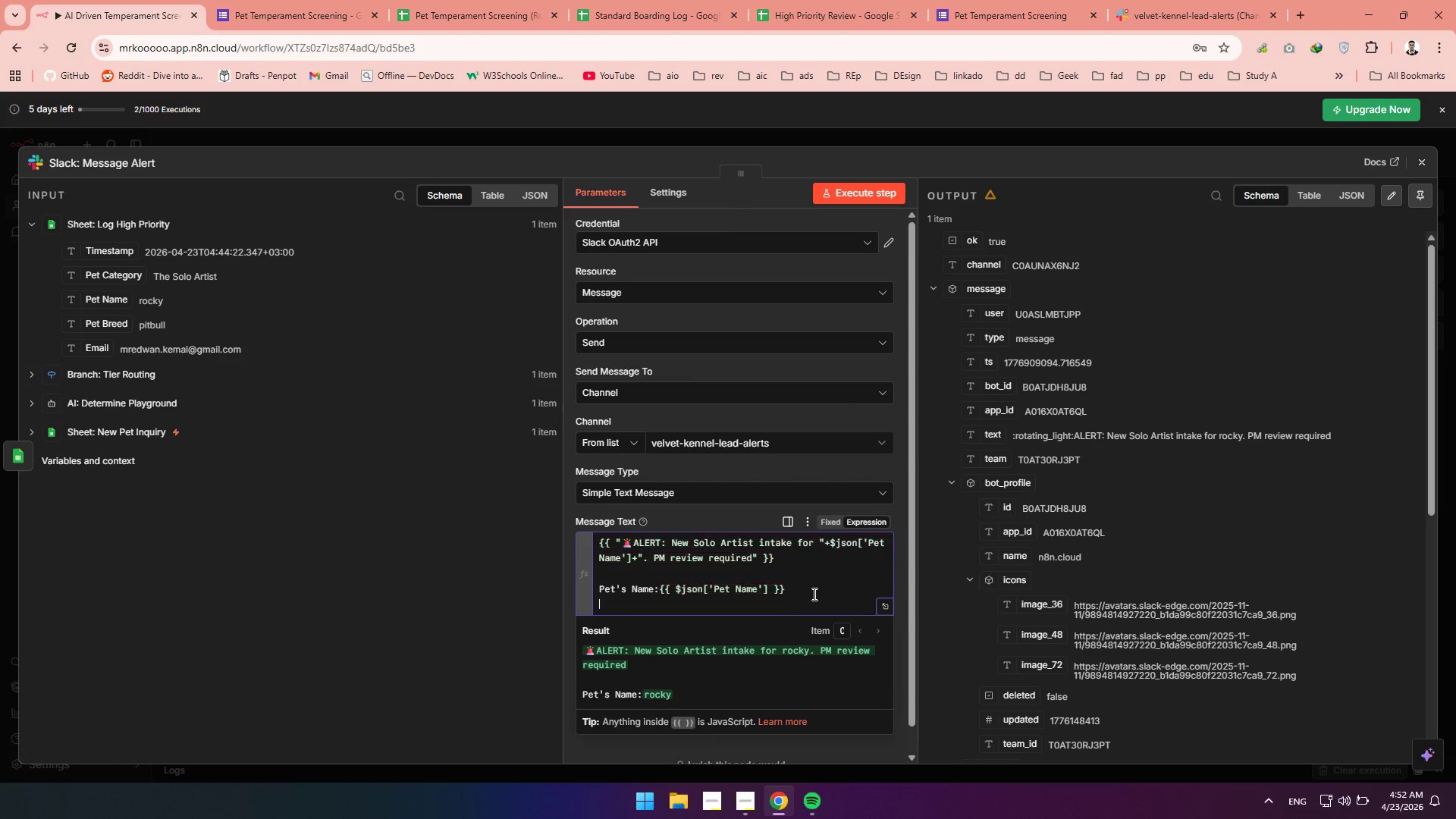 
key(Enter)
 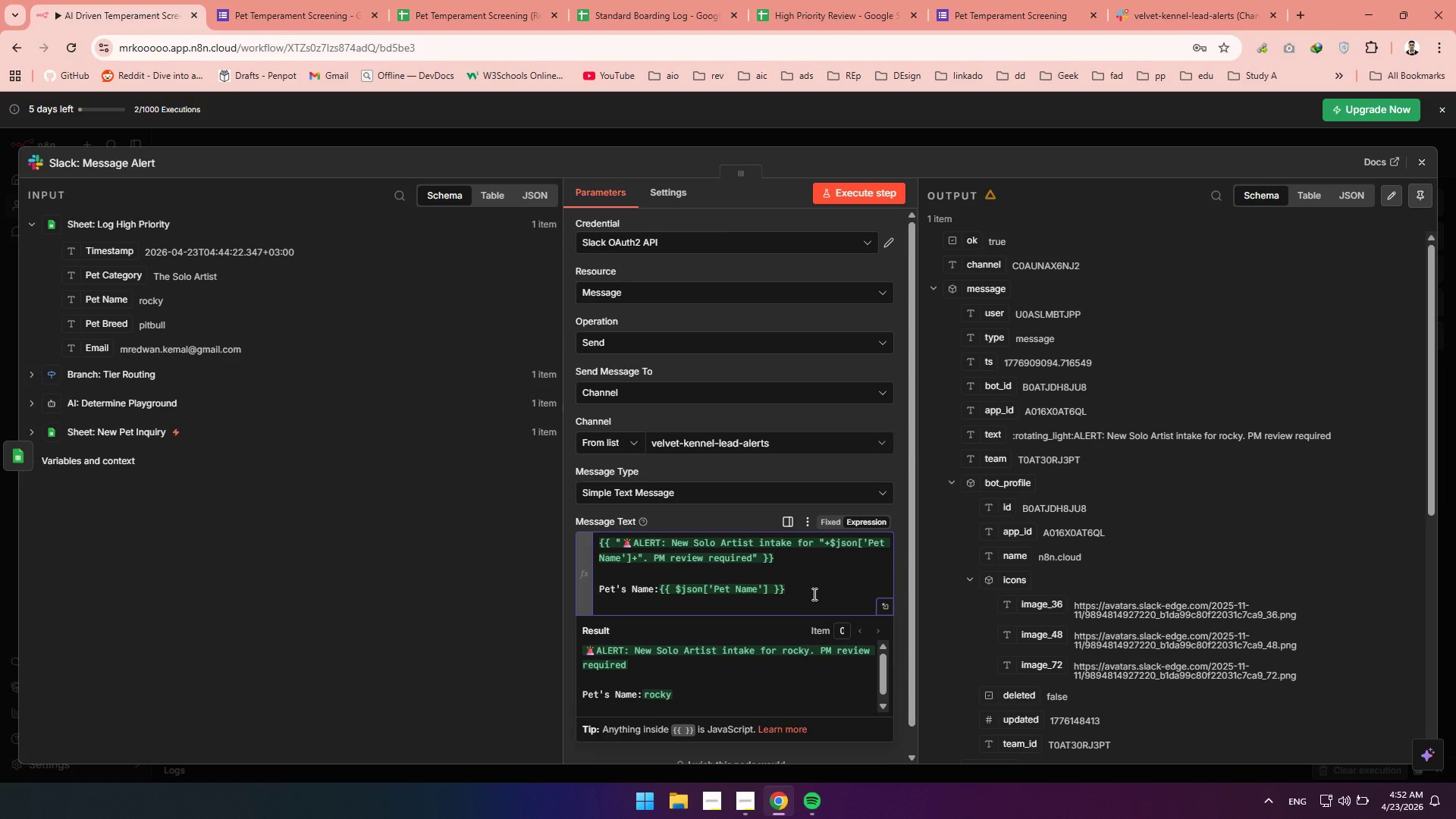 
type(Pet Breed:)
 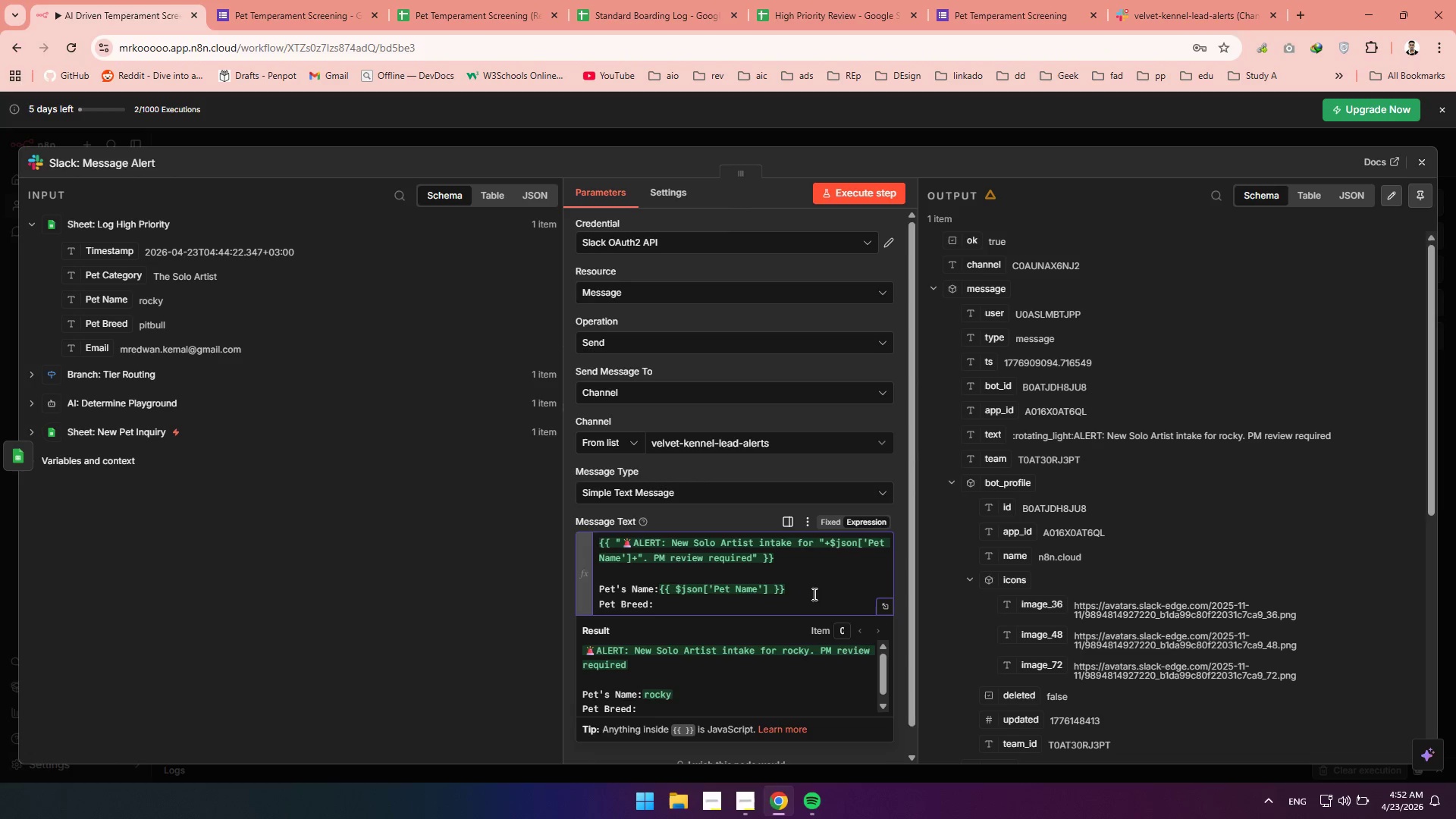 
key(Space)
 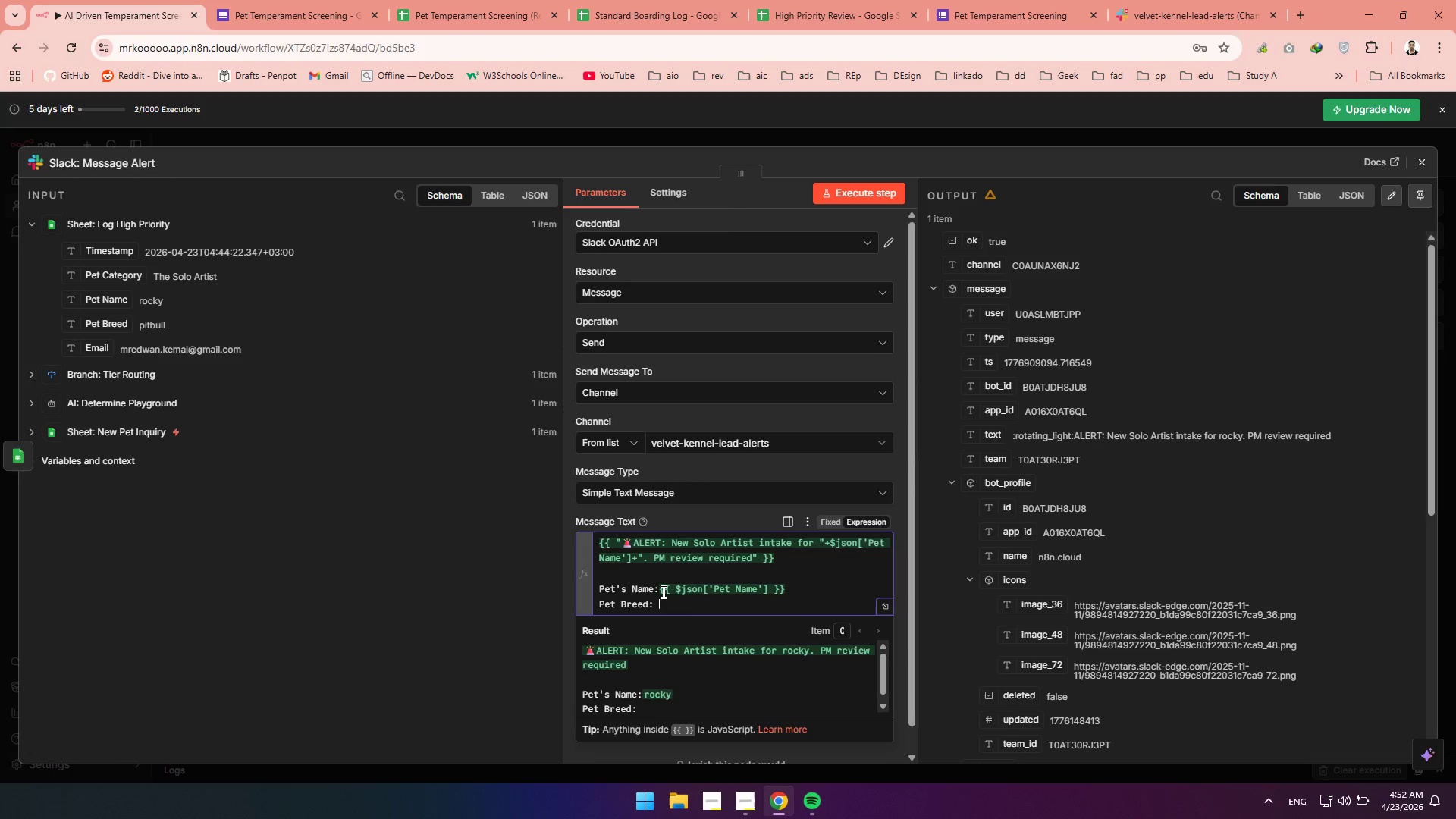 
left_click([659, 592])
 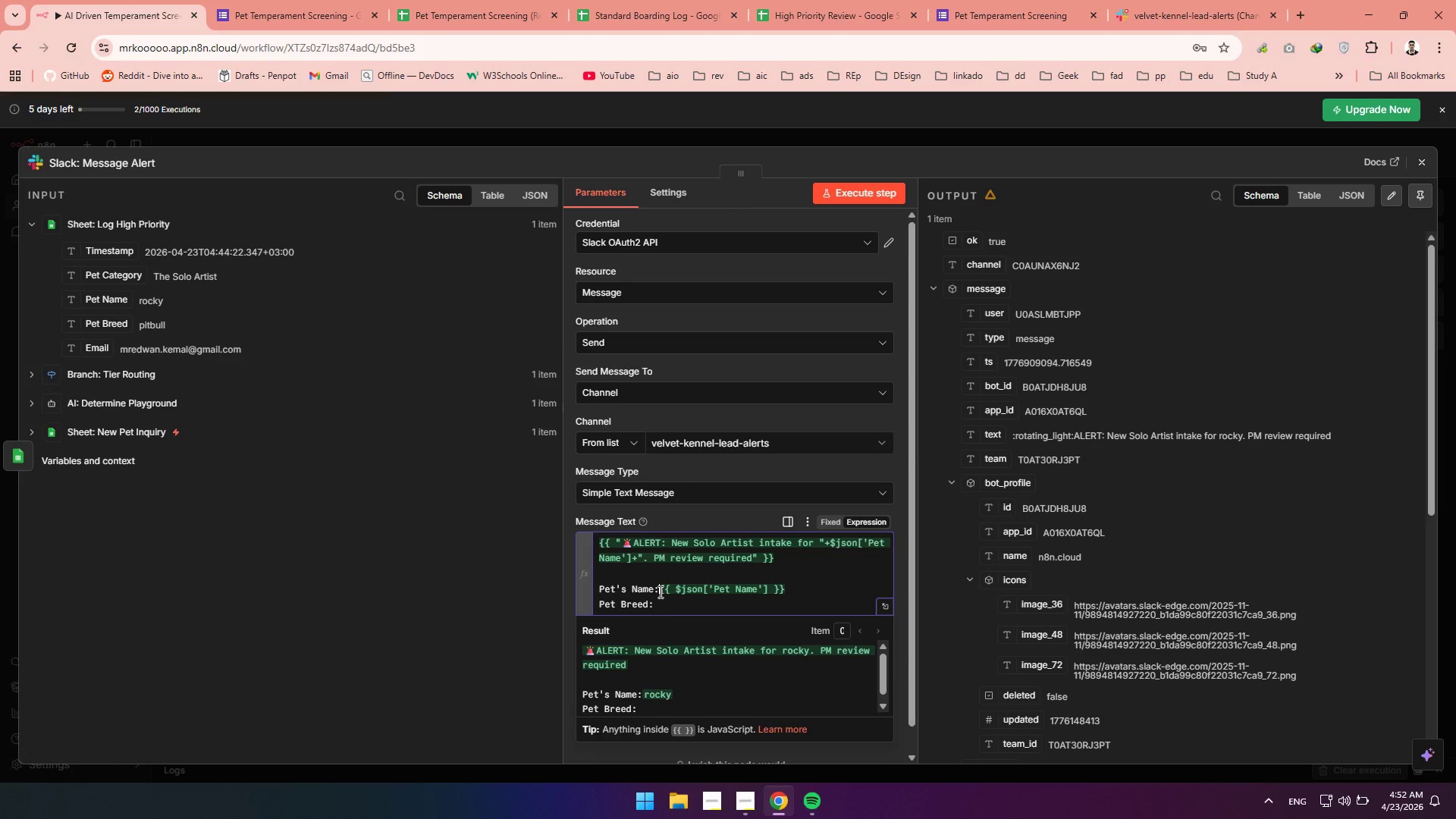 
key(Space)
 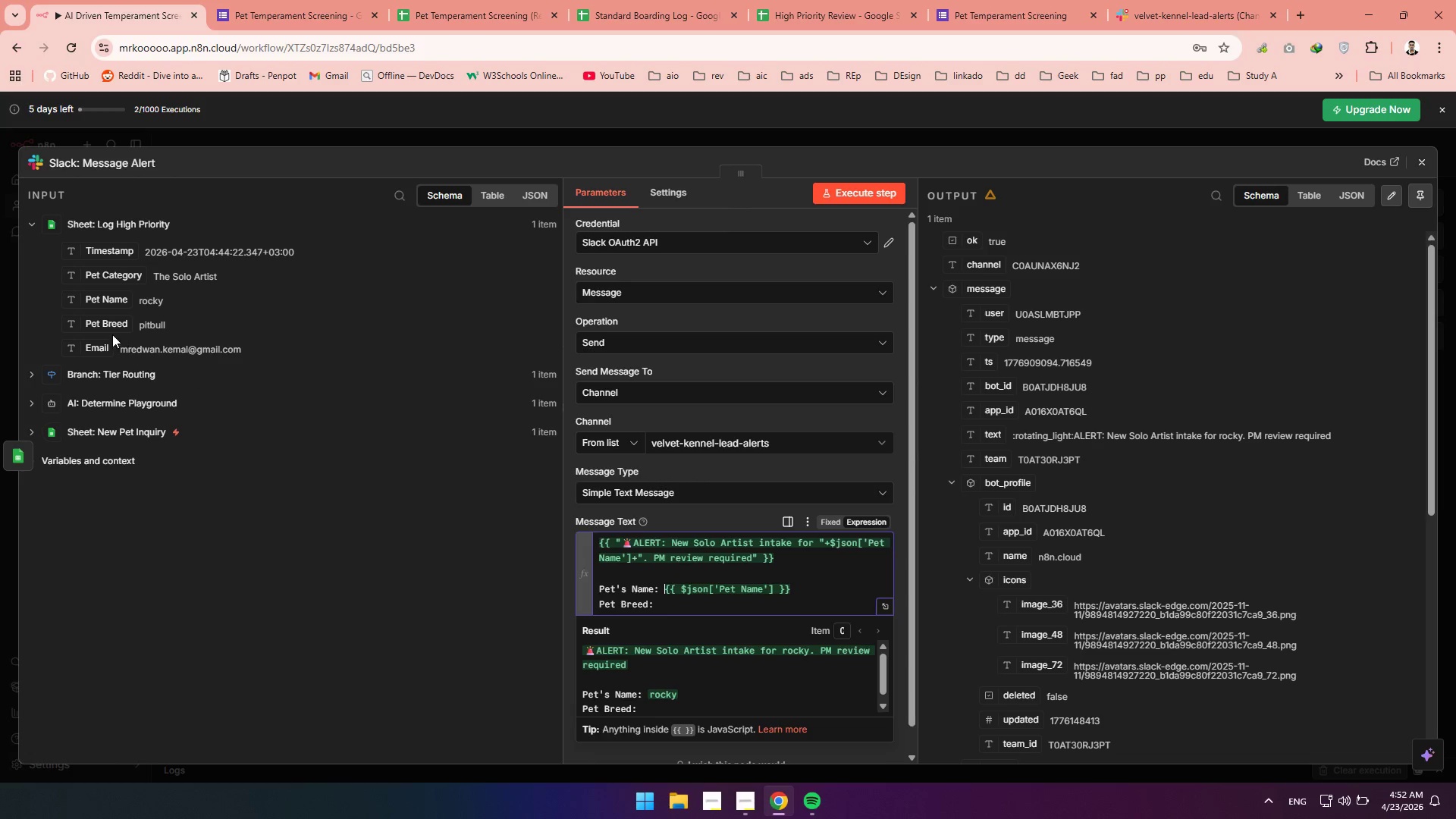 
left_click_drag(start_coordinate=[101, 325], to_coordinate=[683, 604])
 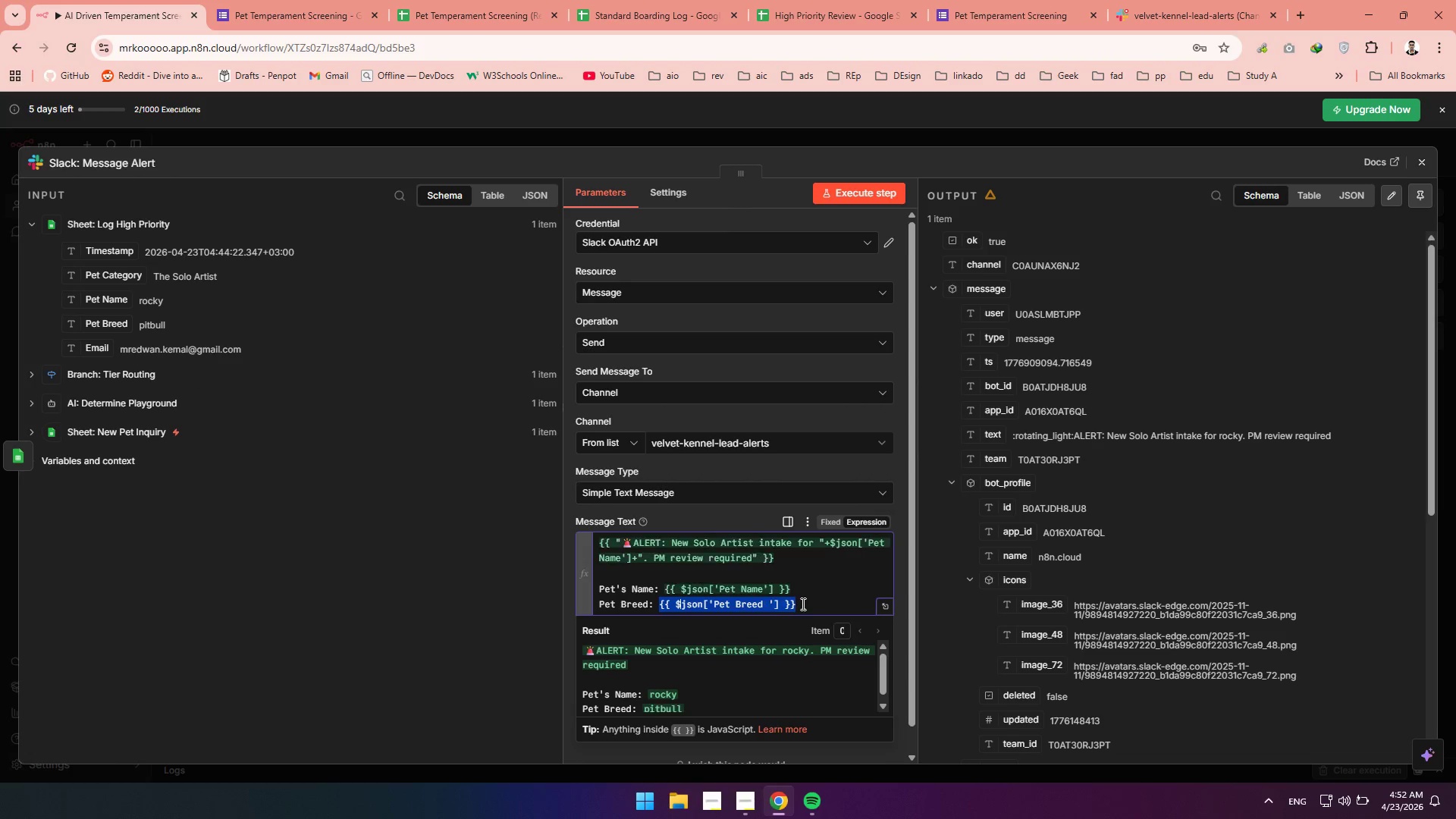 
left_click([808, 603])
 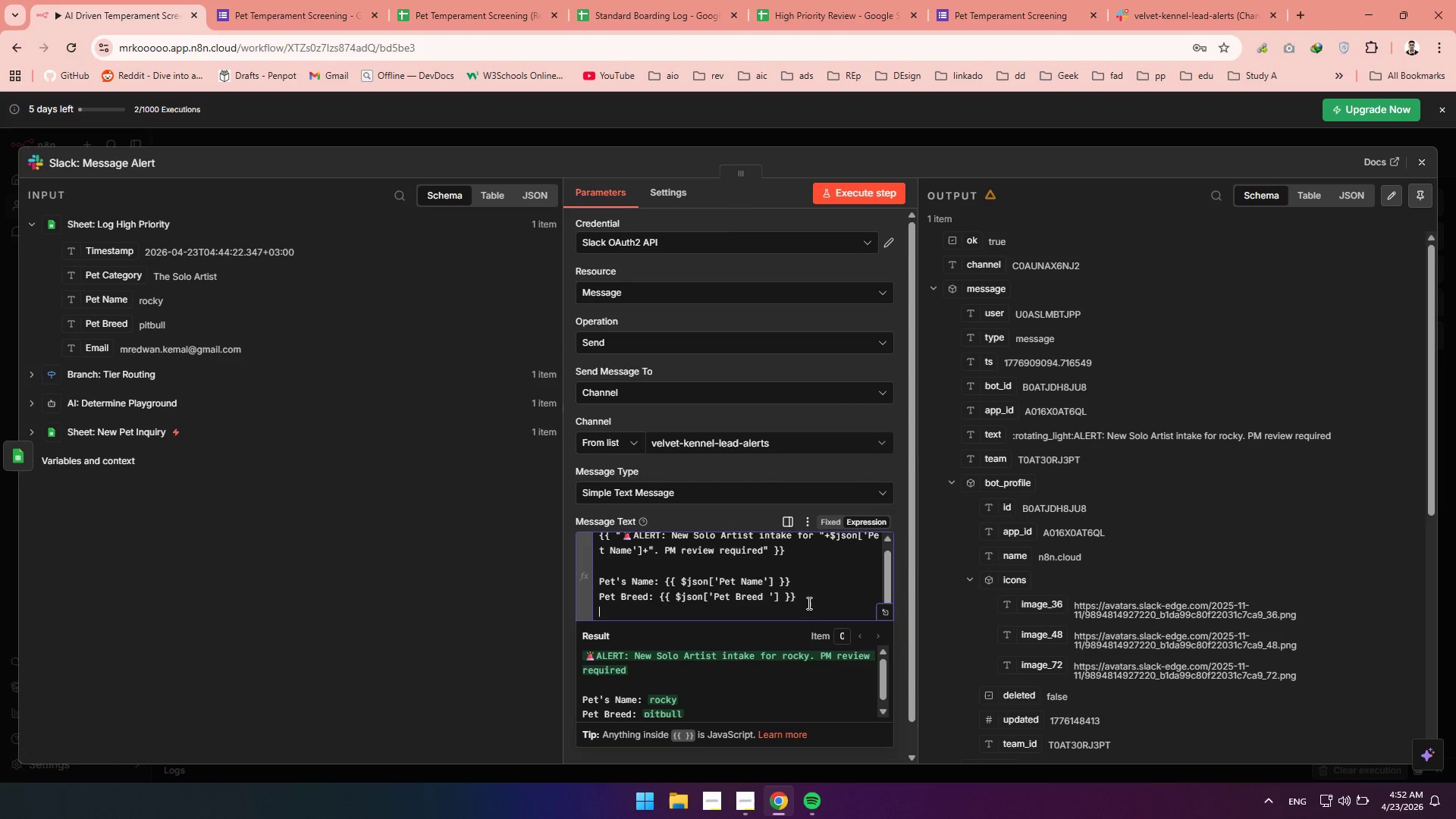 
key(Enter)
 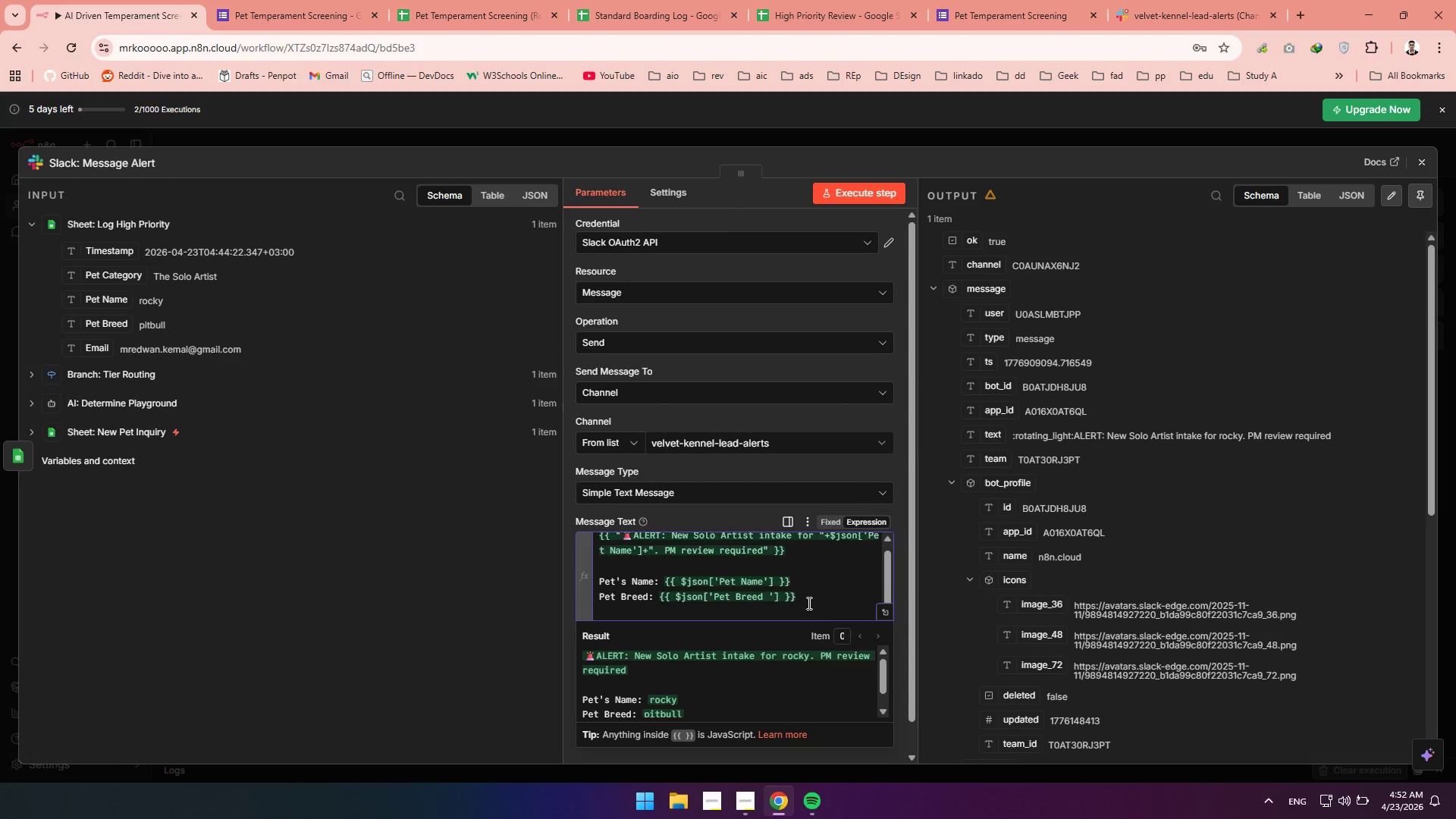 
type(Owner;s)
key(Backspace)
key(Backspace)
type('s Email:)
 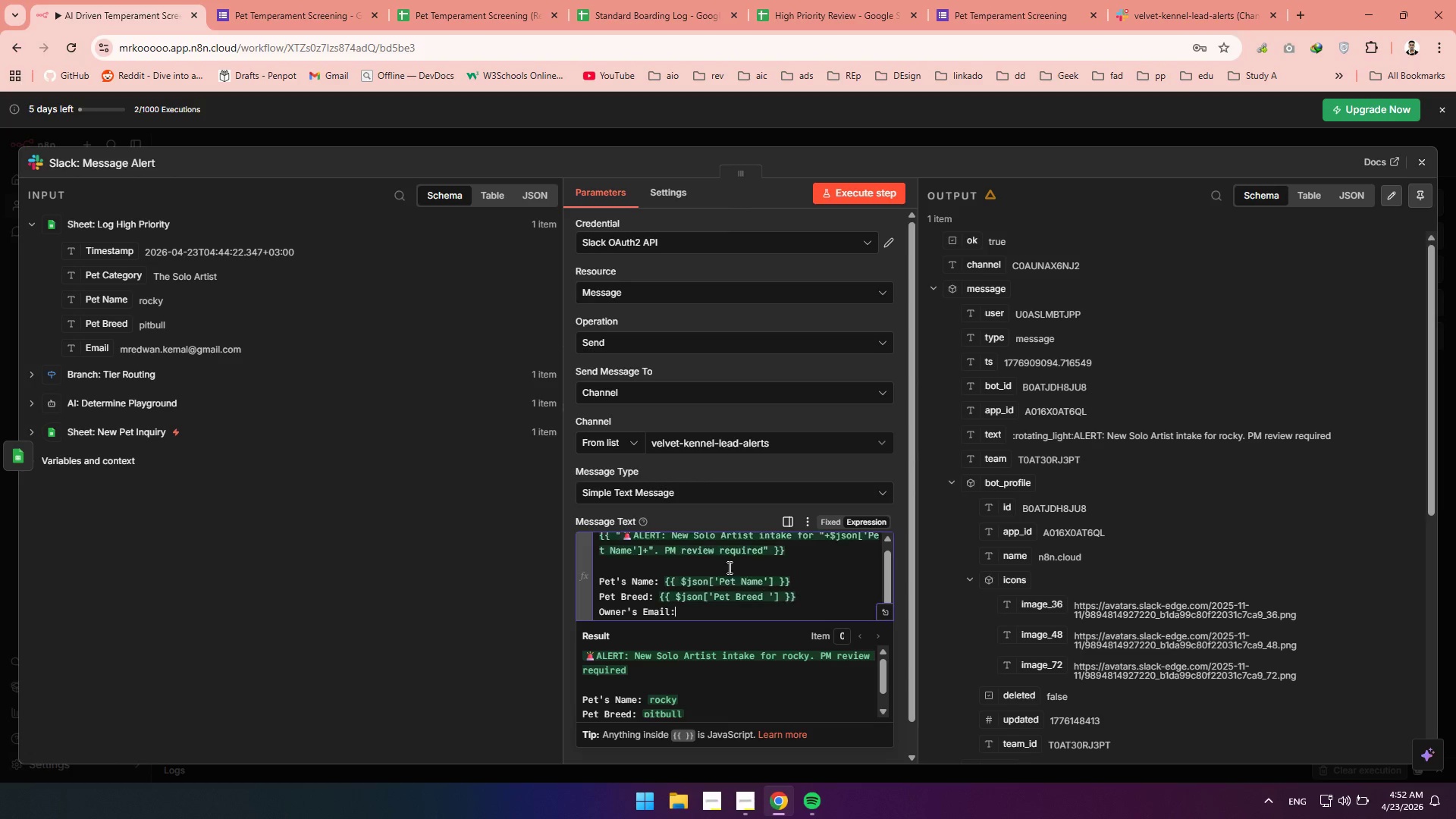 
key(Space)
 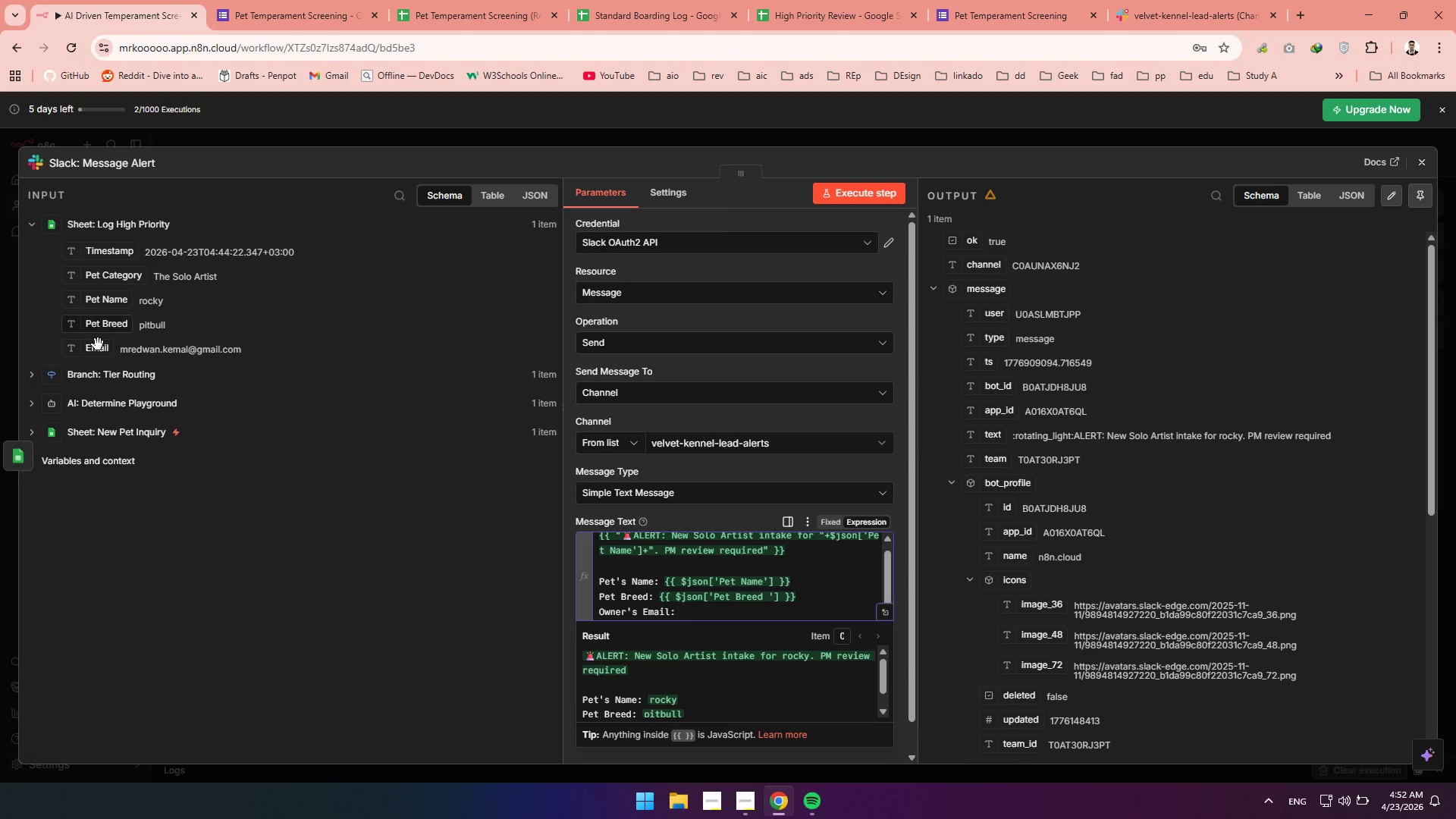 
left_click_drag(start_coordinate=[93, 355], to_coordinate=[720, 616])
 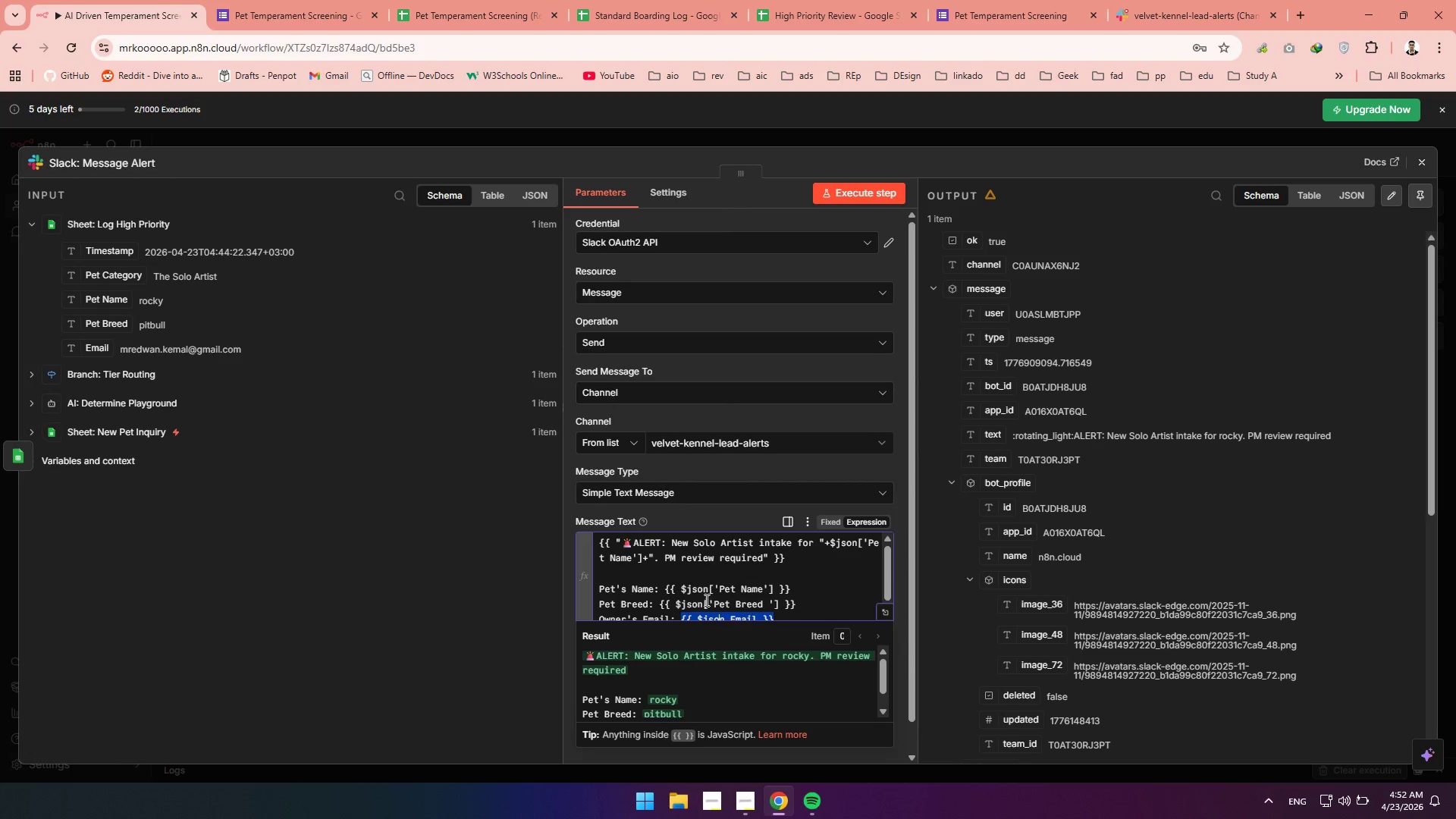 
mouse_move([726, 598])
 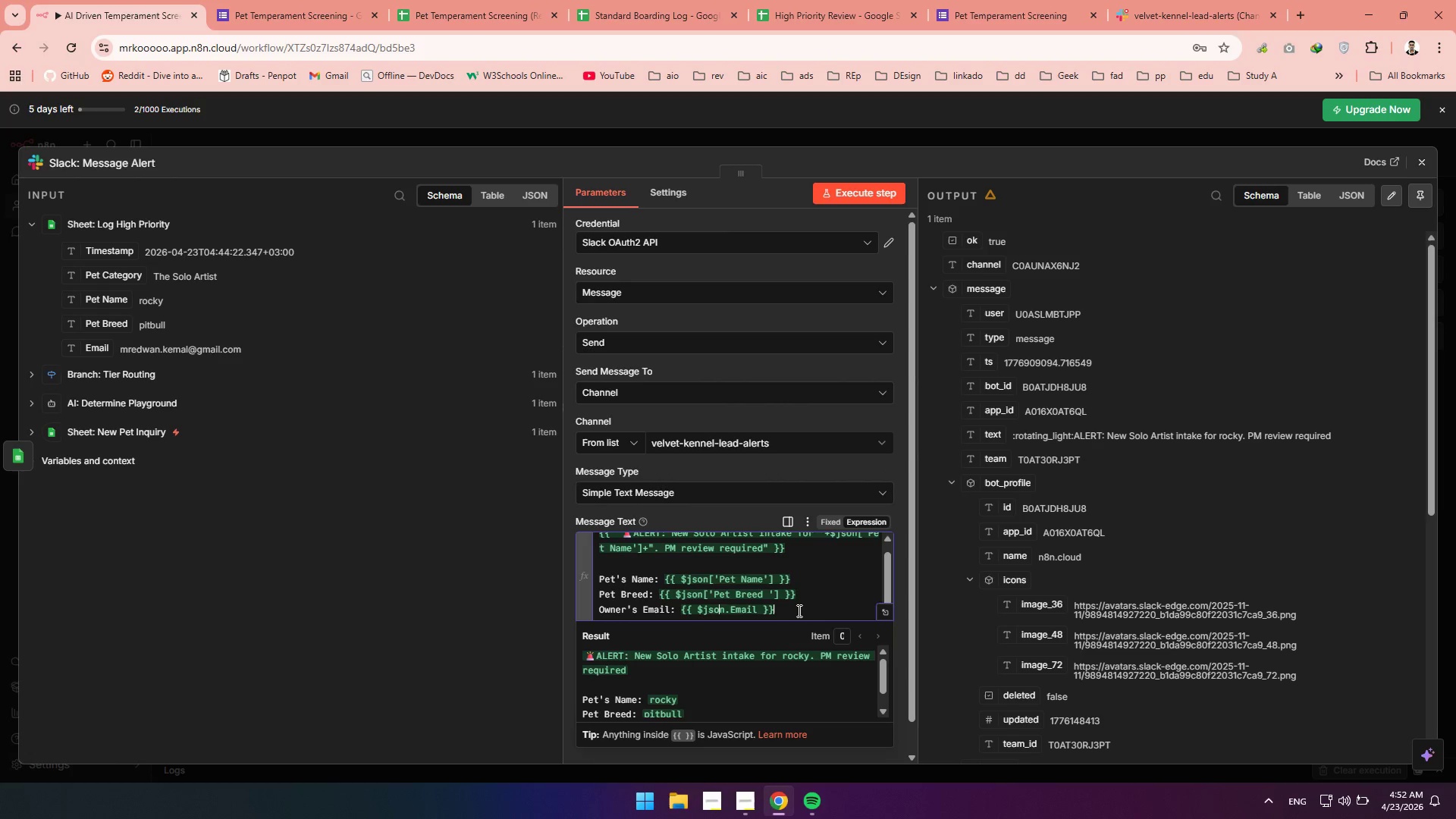 
left_click([798, 610])
 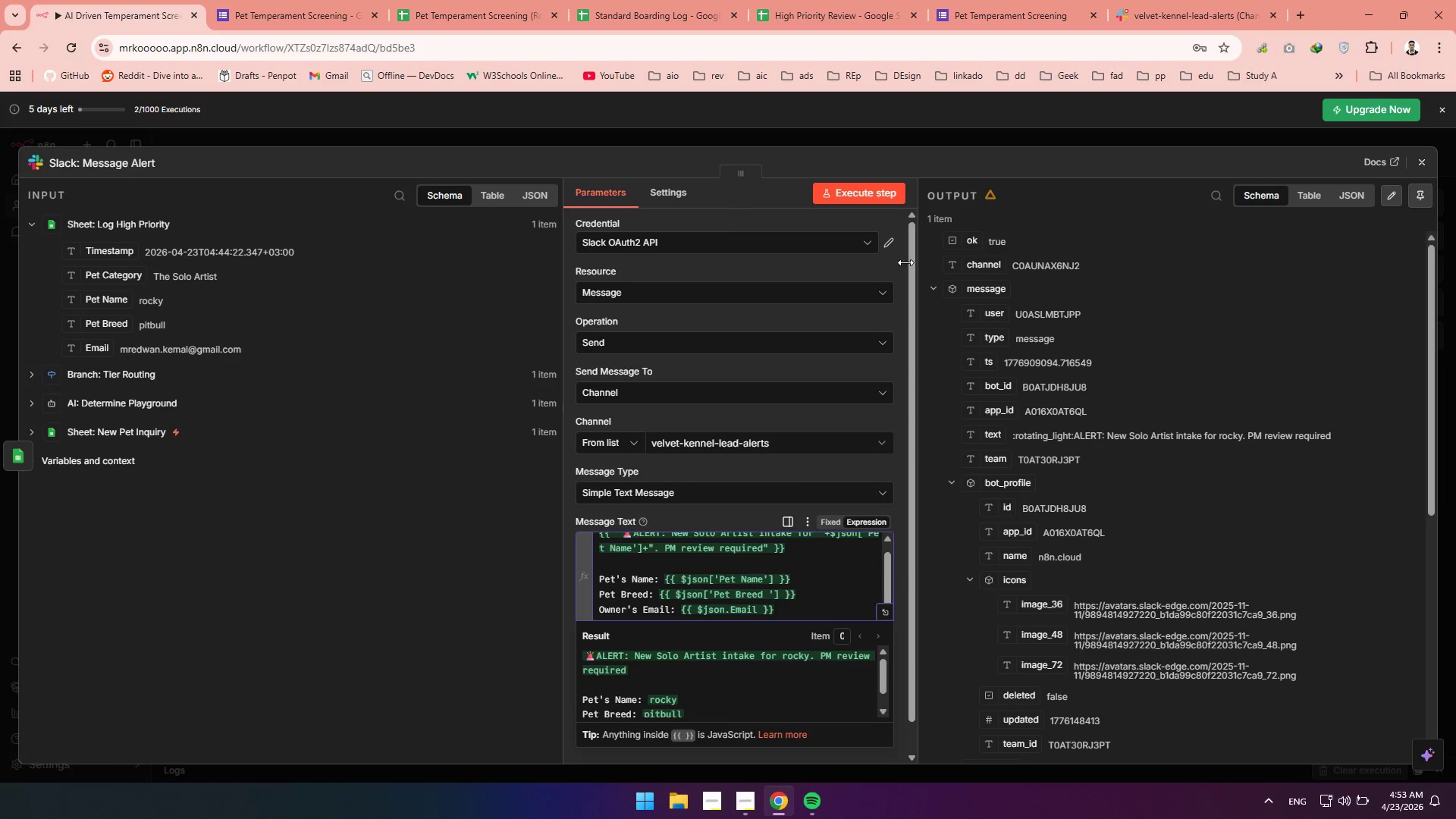 
wait(11.91)
 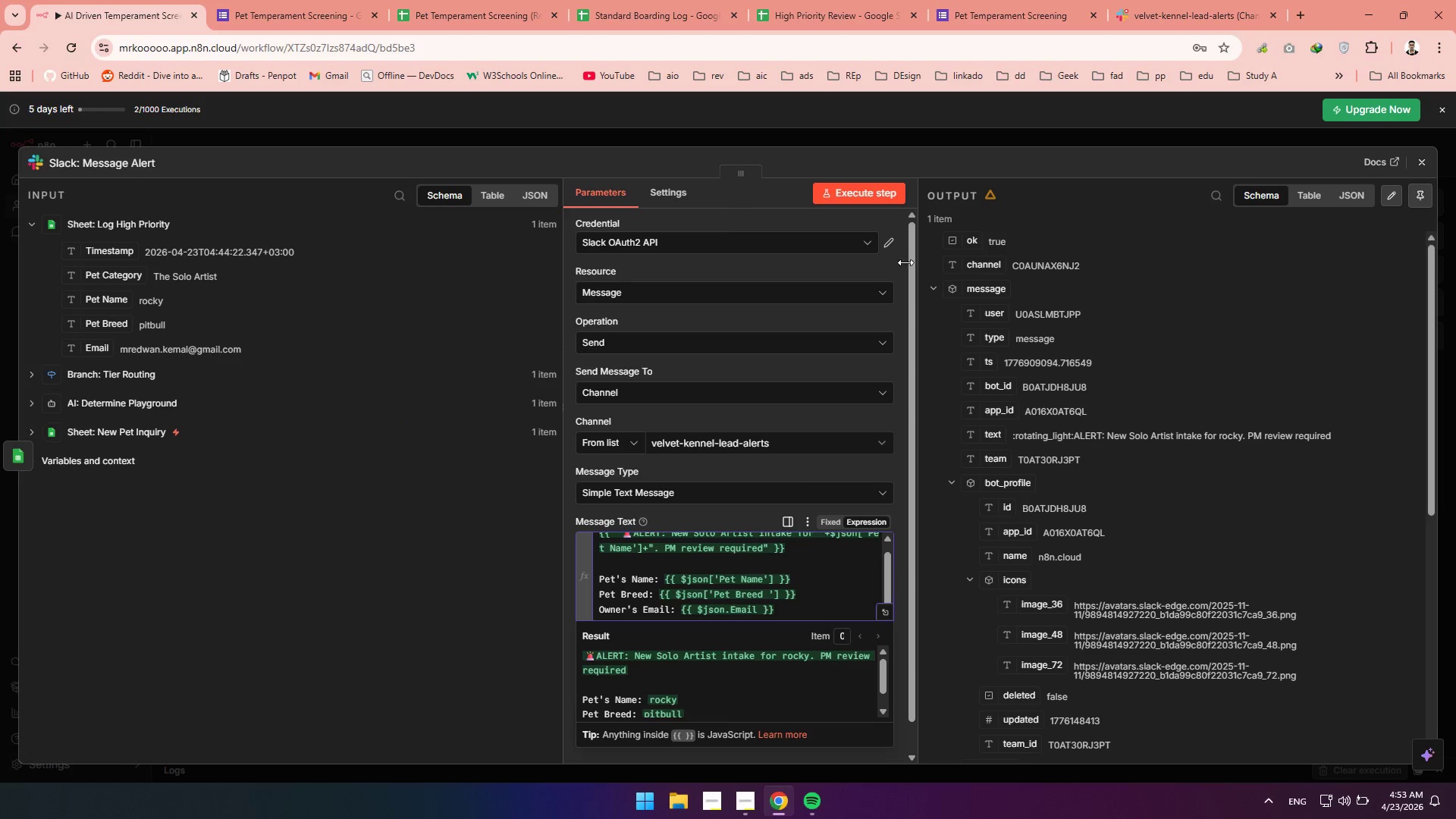 
left_click([810, 595])
 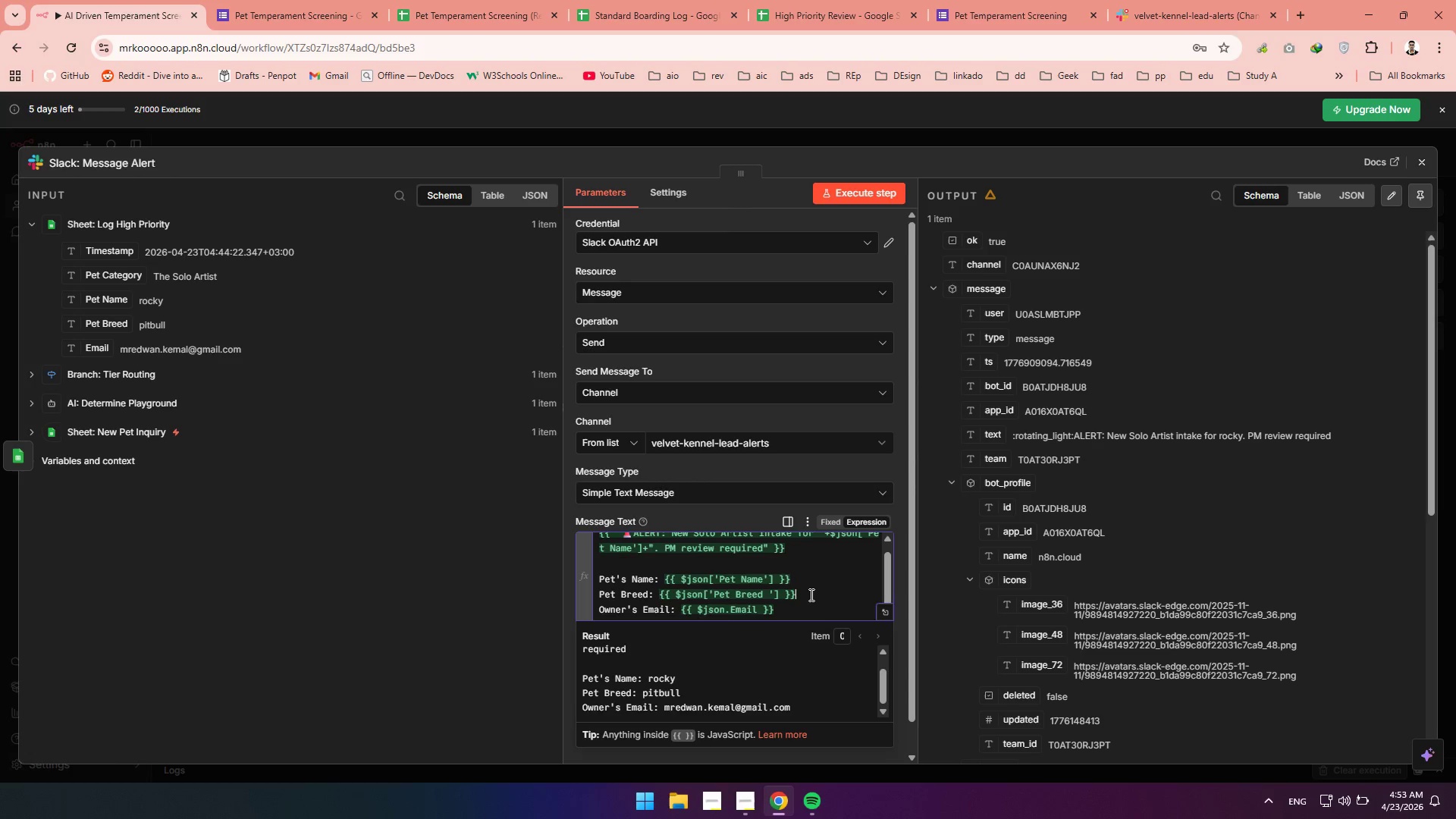 
key(Enter)
 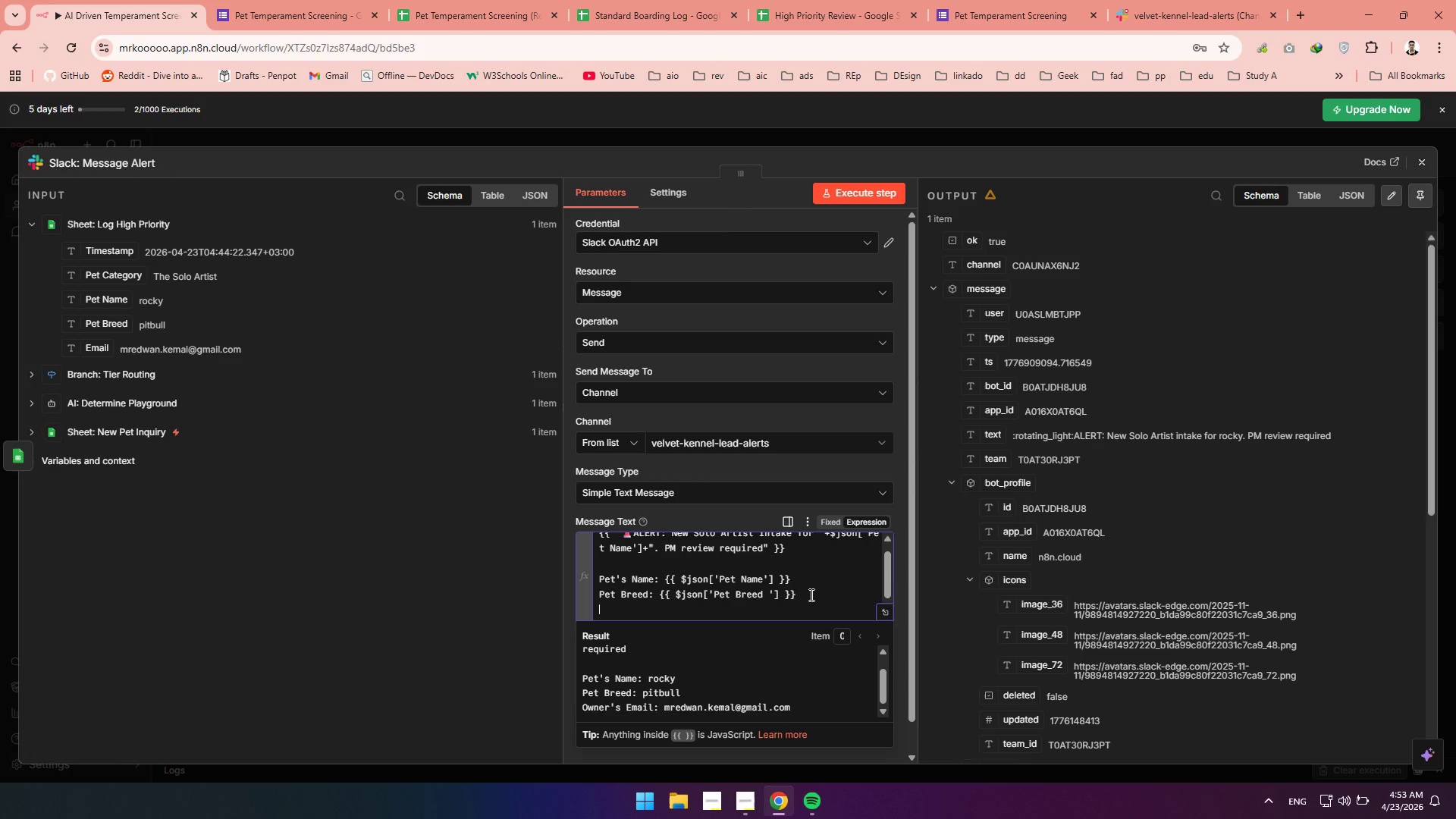 
type(Pet Category: )
 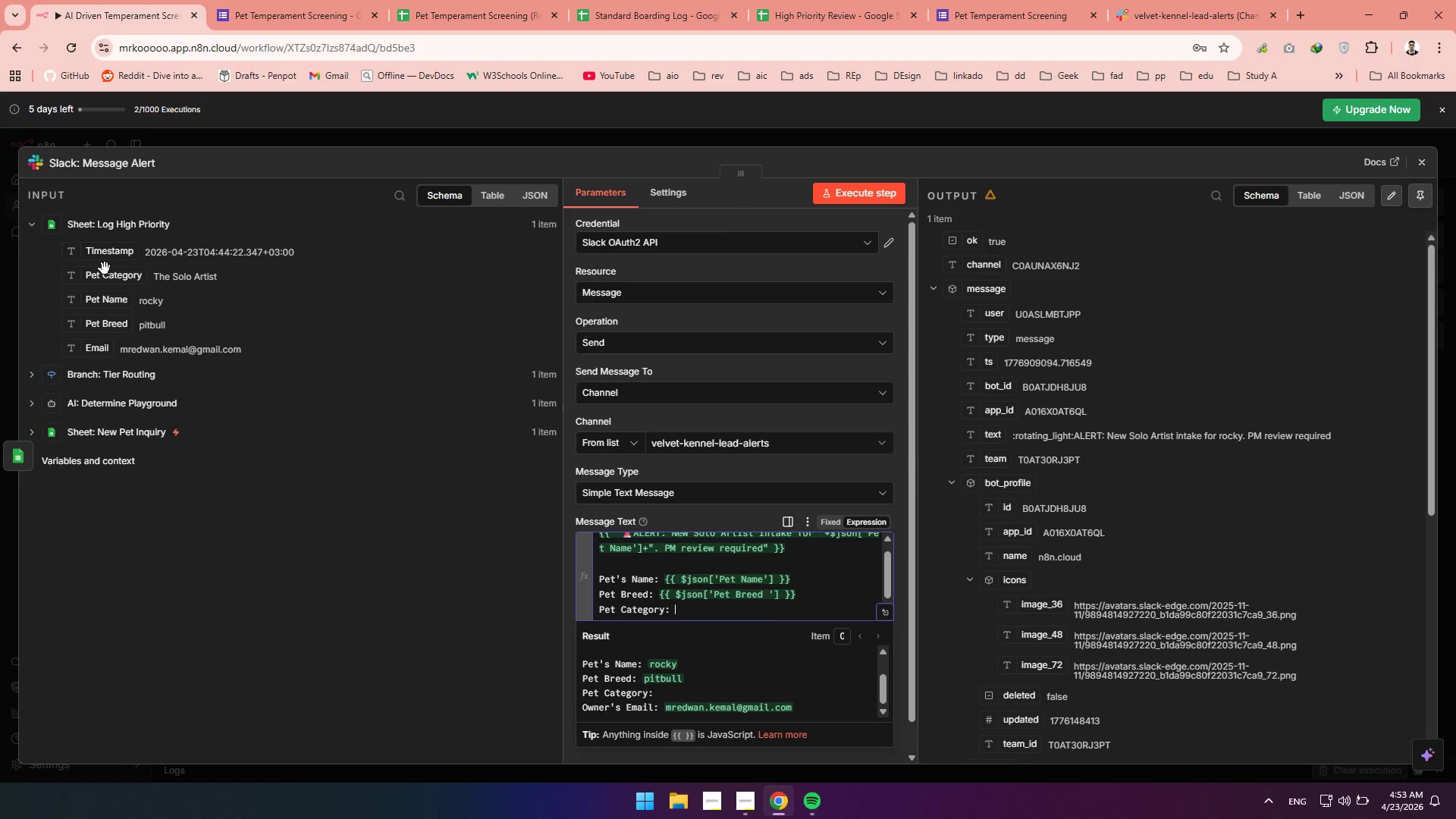 
left_click_drag(start_coordinate=[99, 276], to_coordinate=[682, 609])
 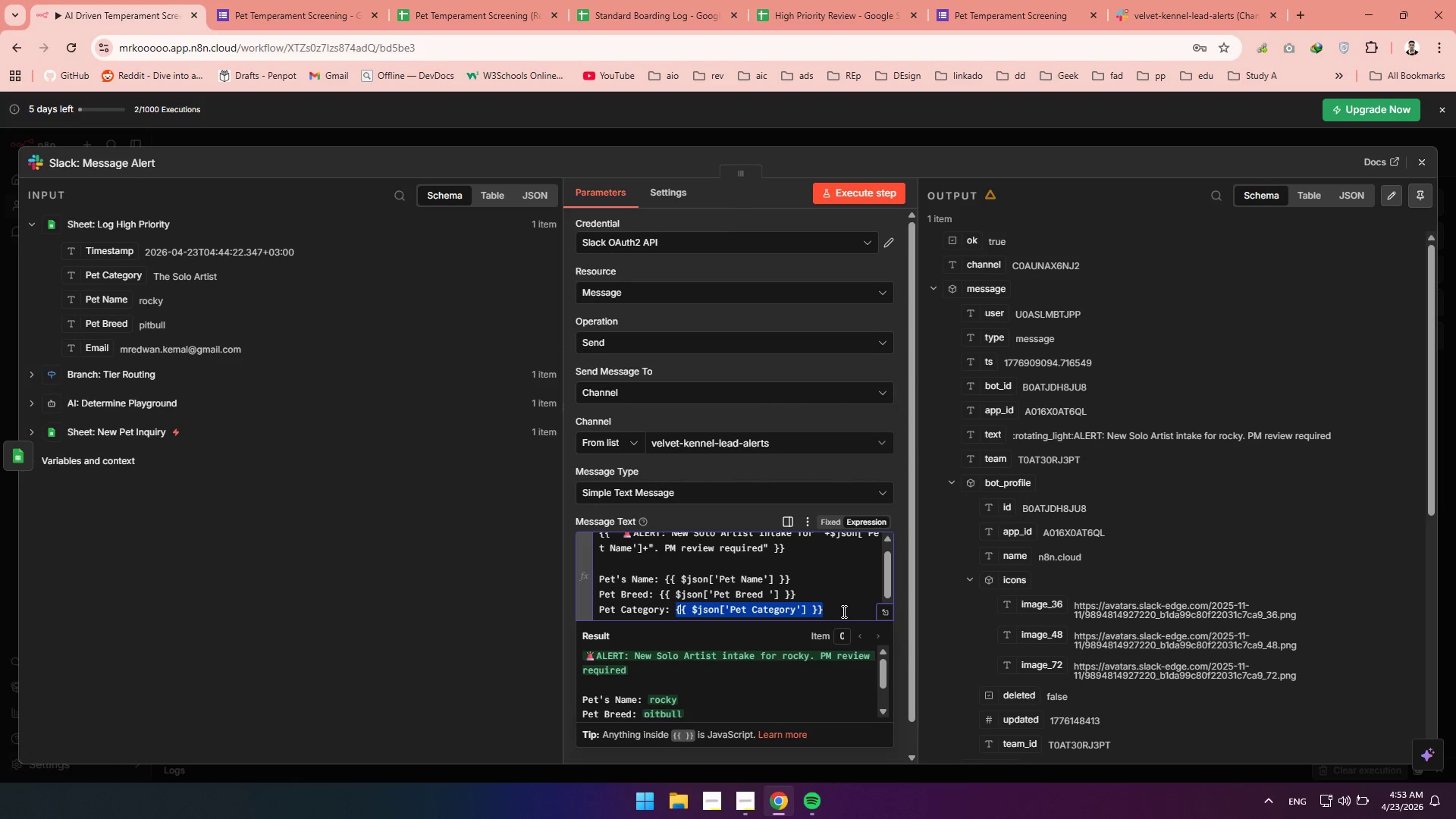 
left_click([843, 611])
 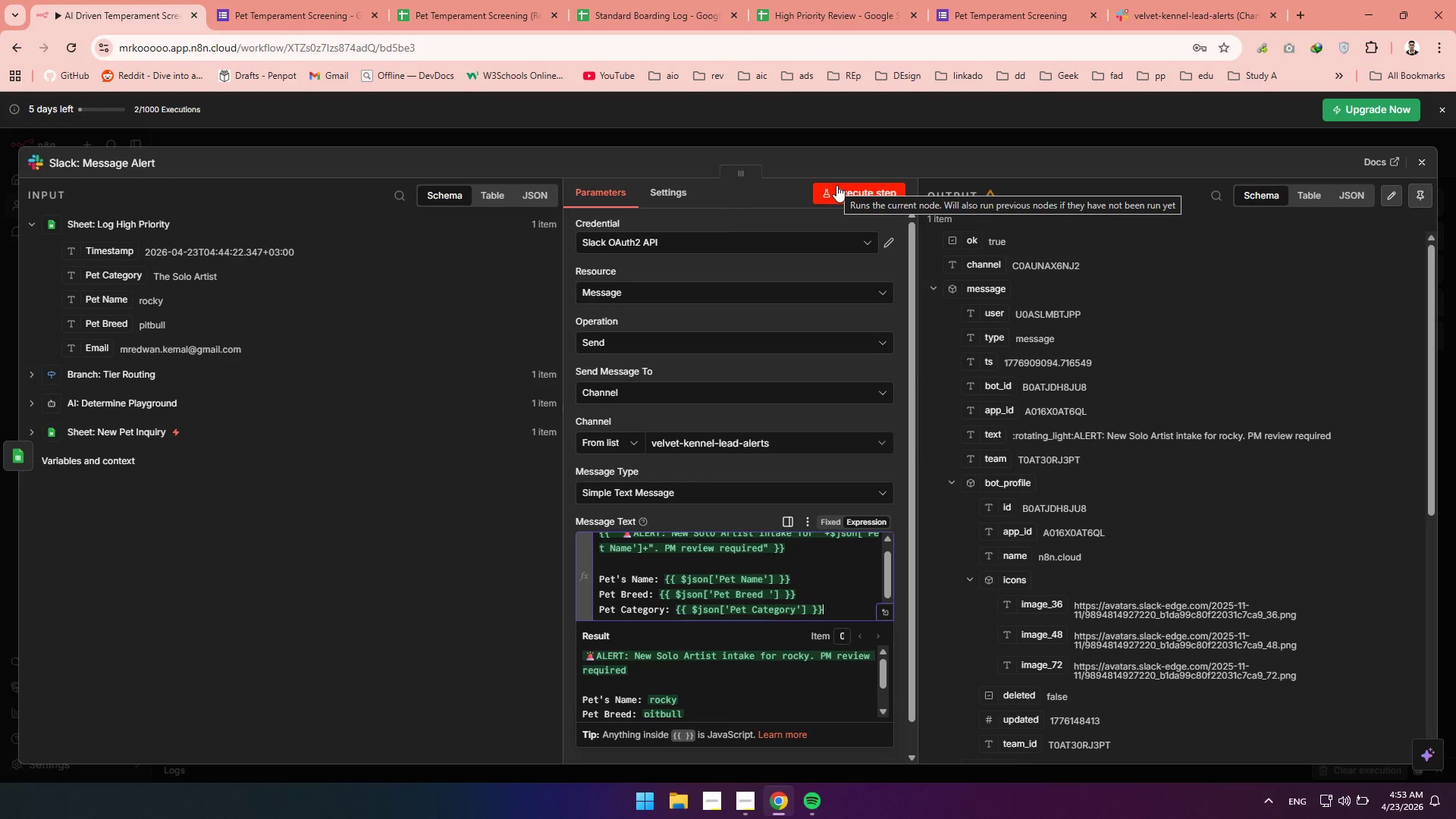 
wait(23.03)
 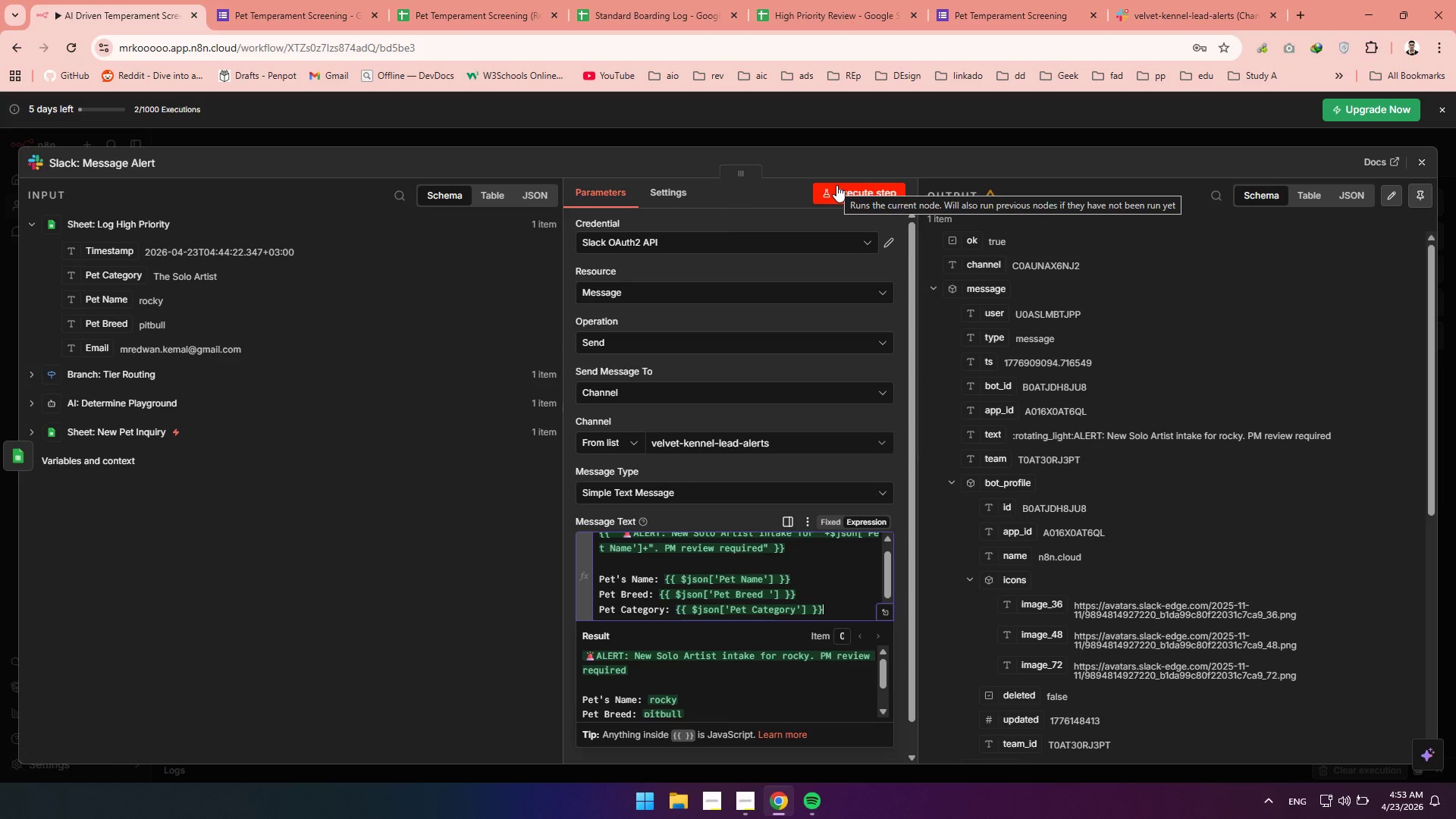 
left_click([1166, 17])
 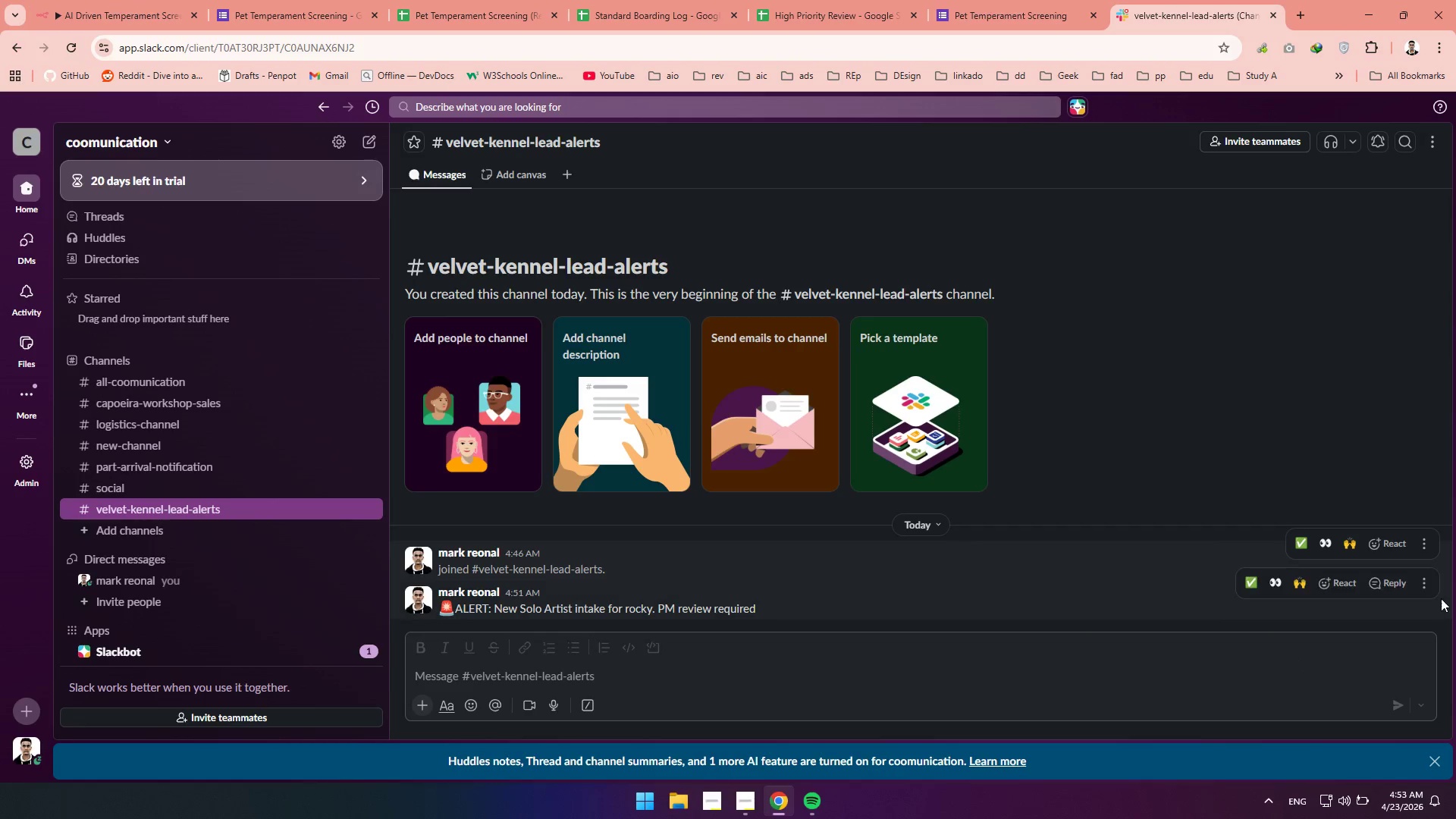 
left_click([1428, 585])
 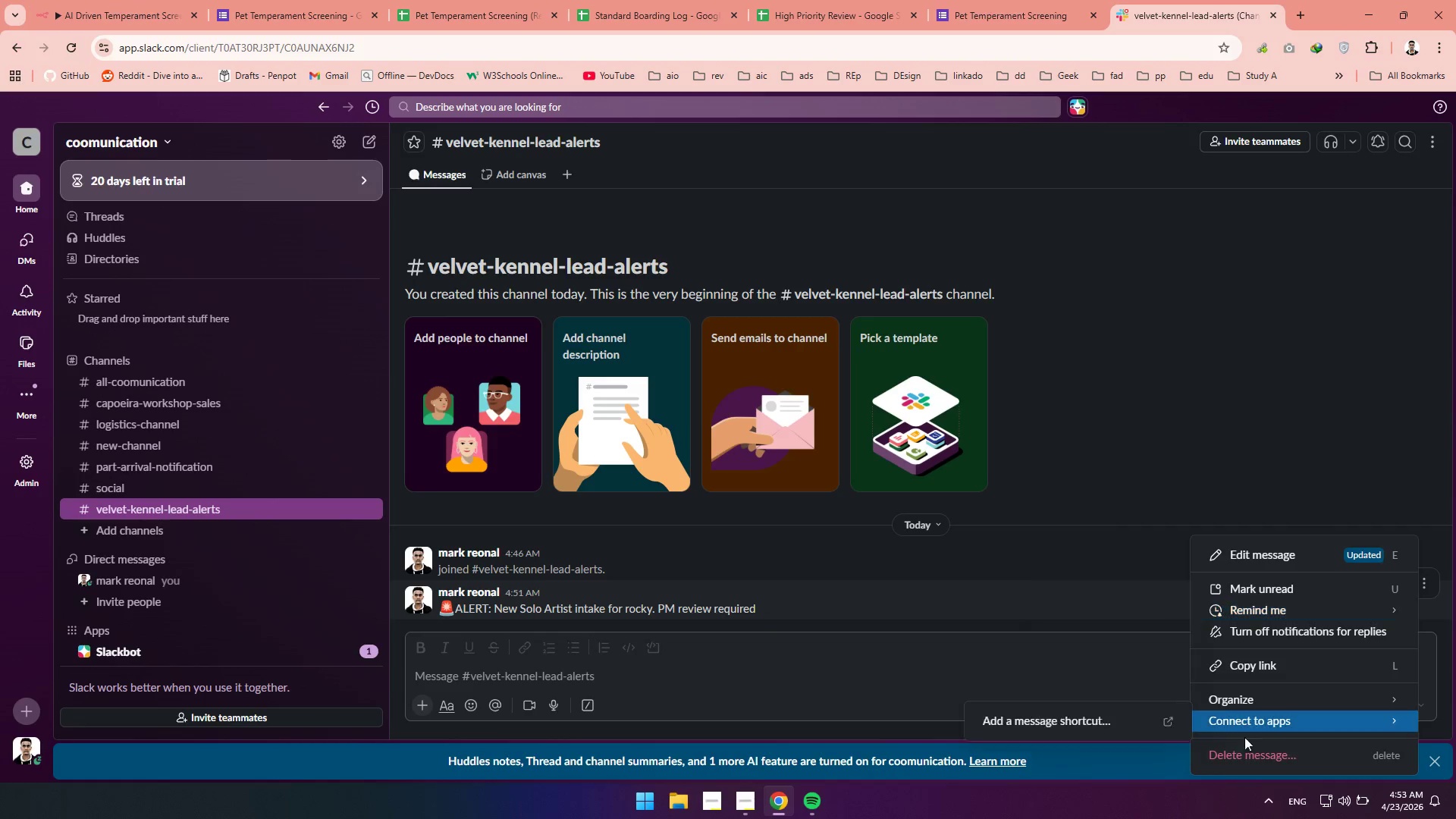 
left_click([1240, 748])
 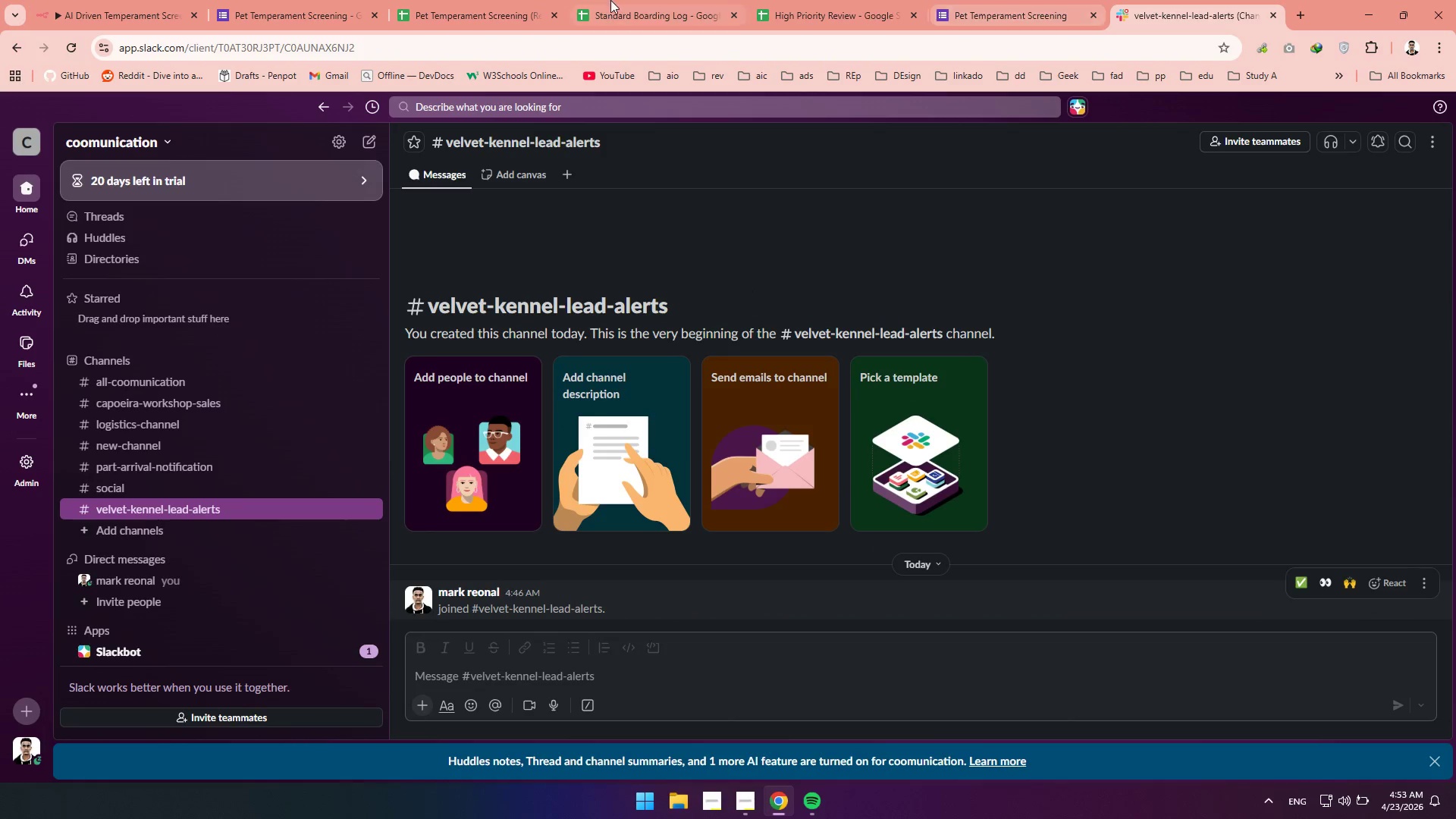 
left_click([132, 0])
 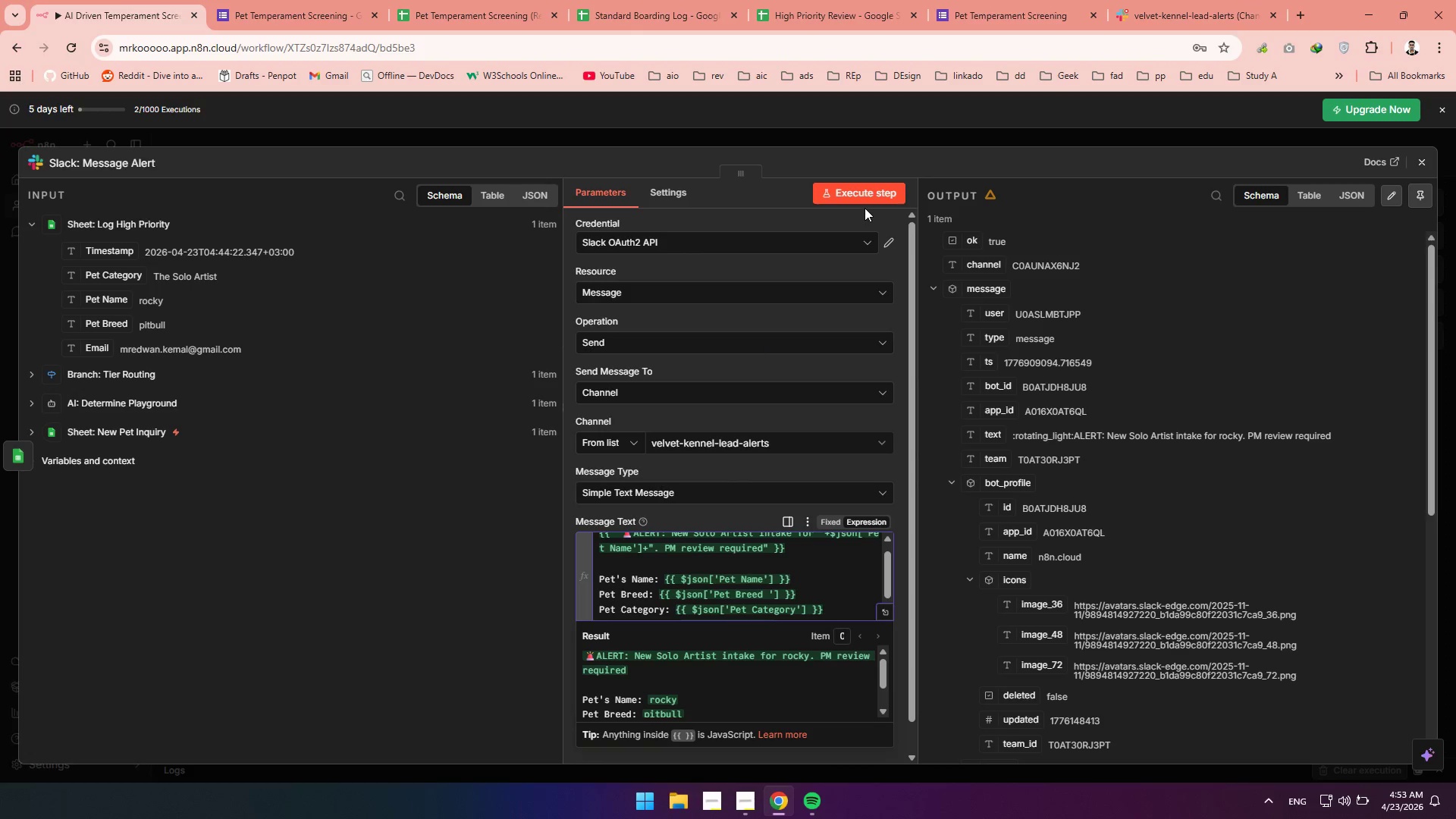 
left_click([864, 194])
 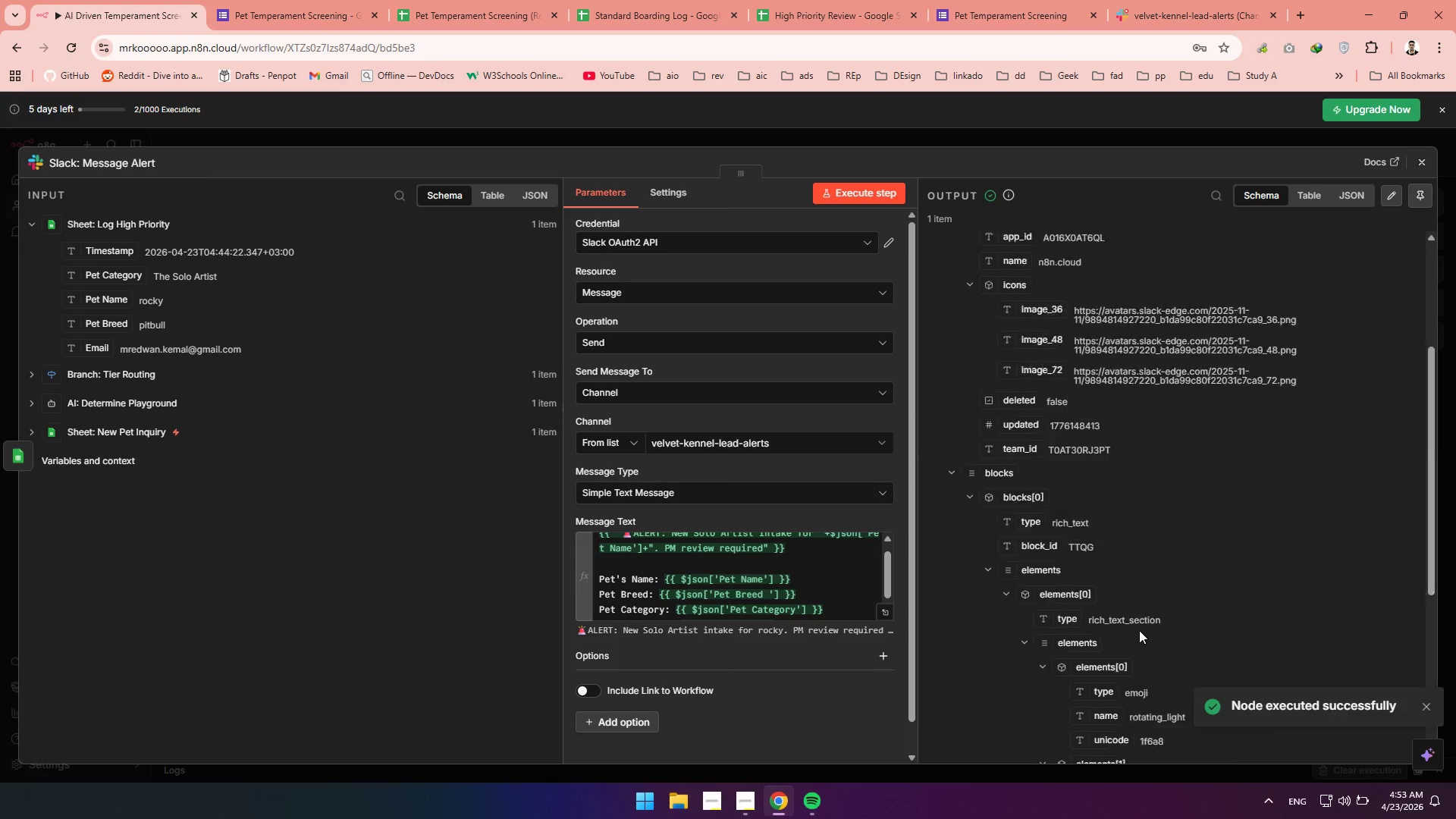 
wait(6.59)
 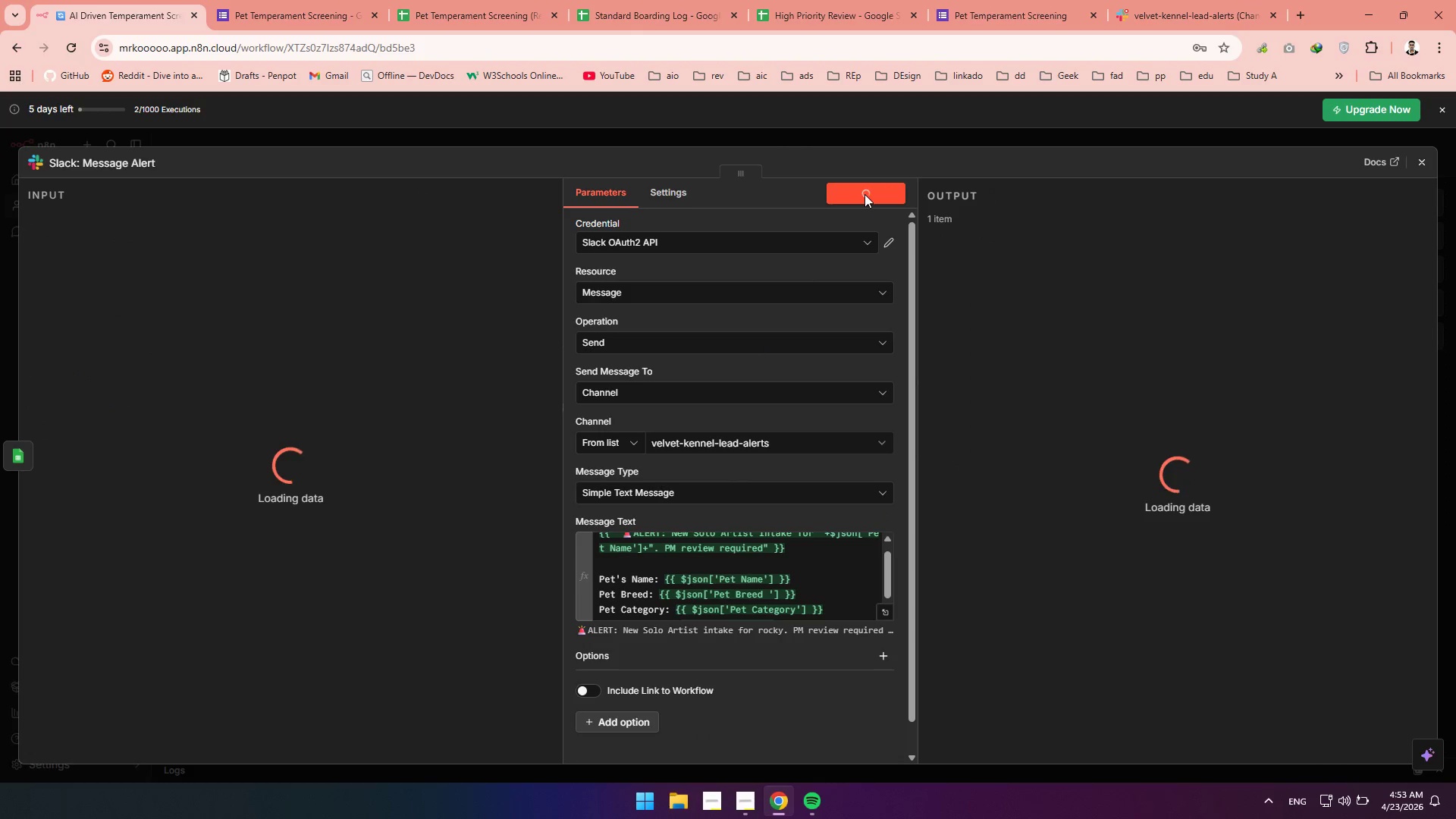 
mouse_move([1152, 33])
 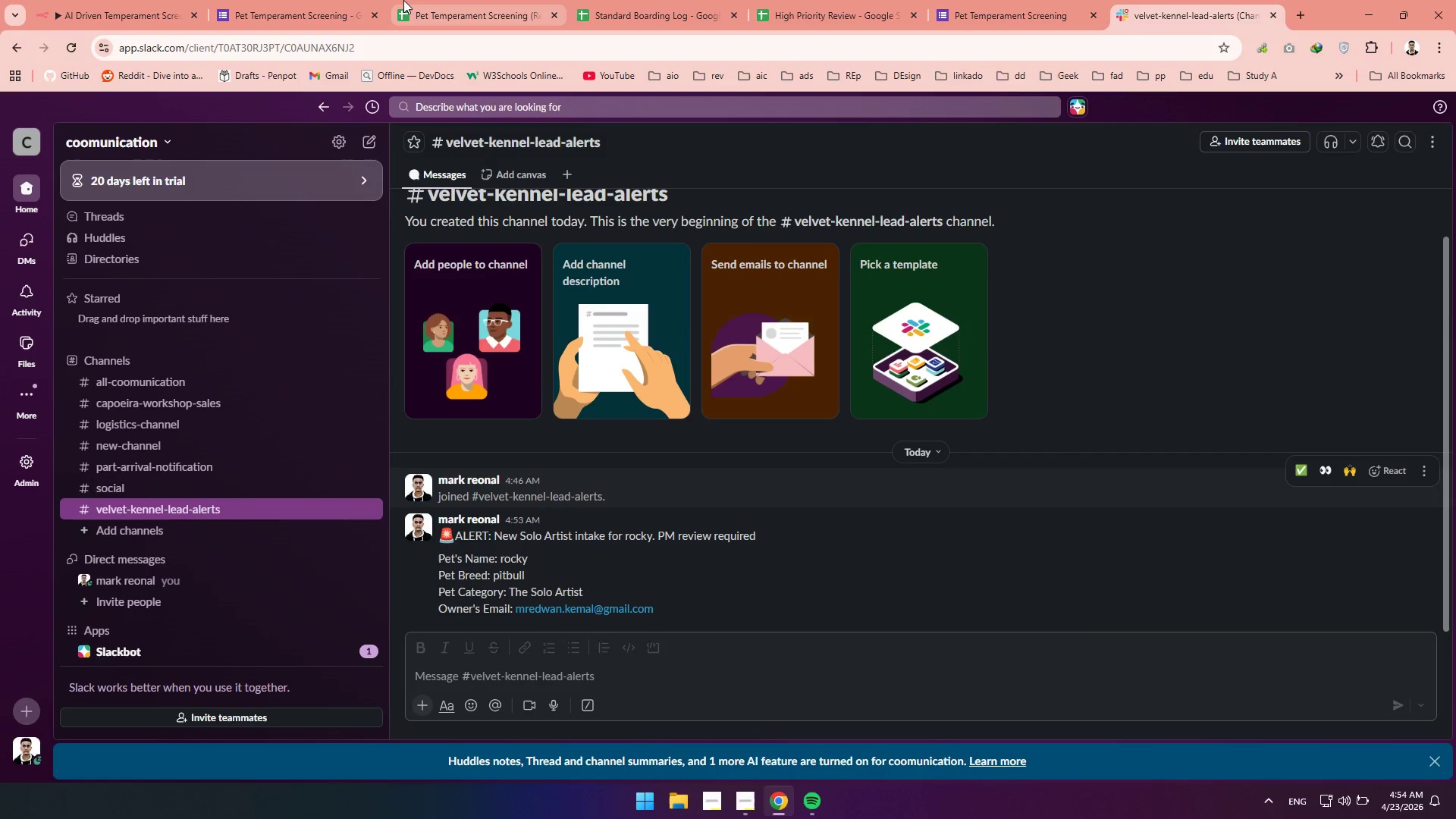 
wait(5.59)
 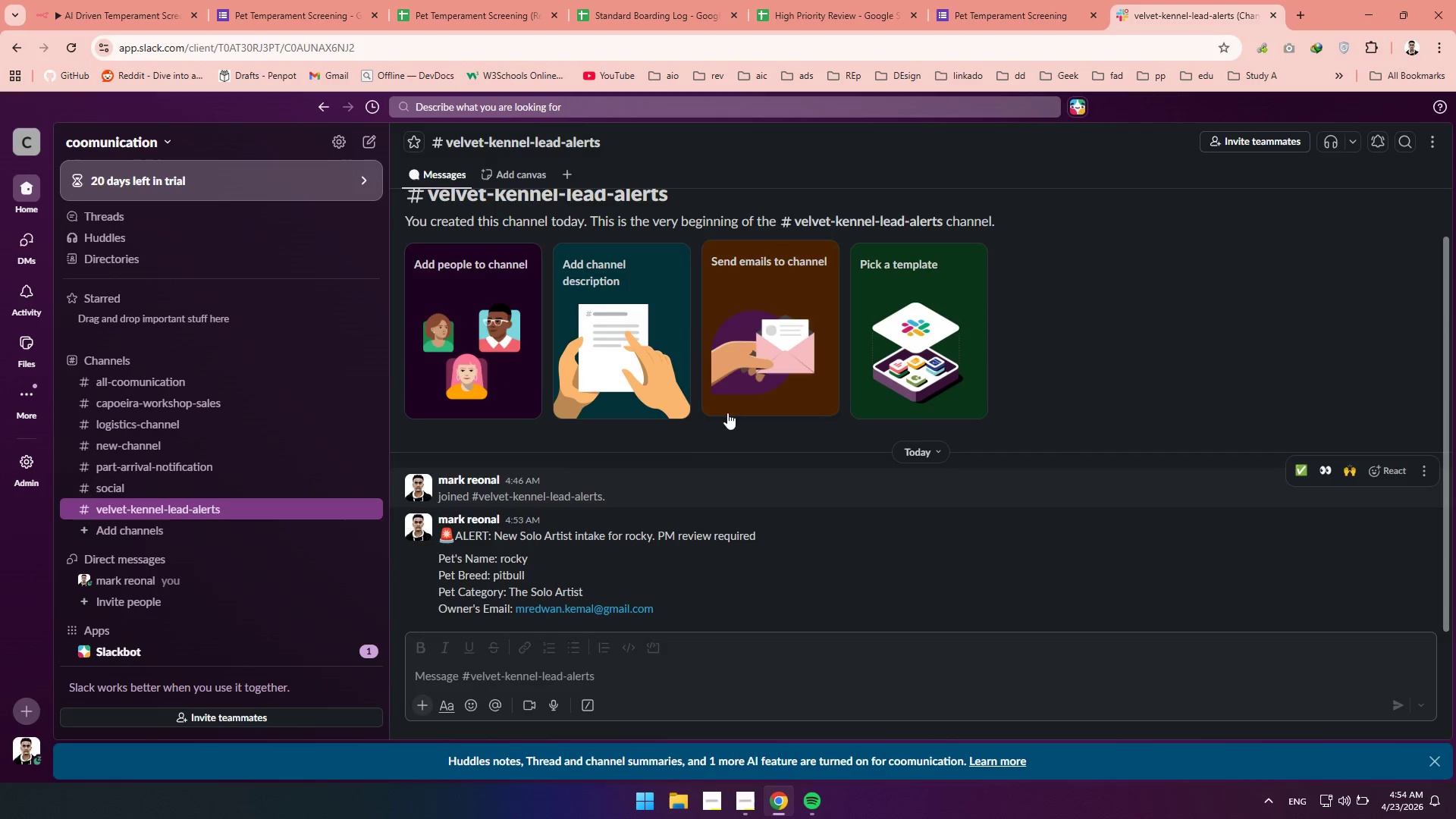 
left_click([116, 11])
 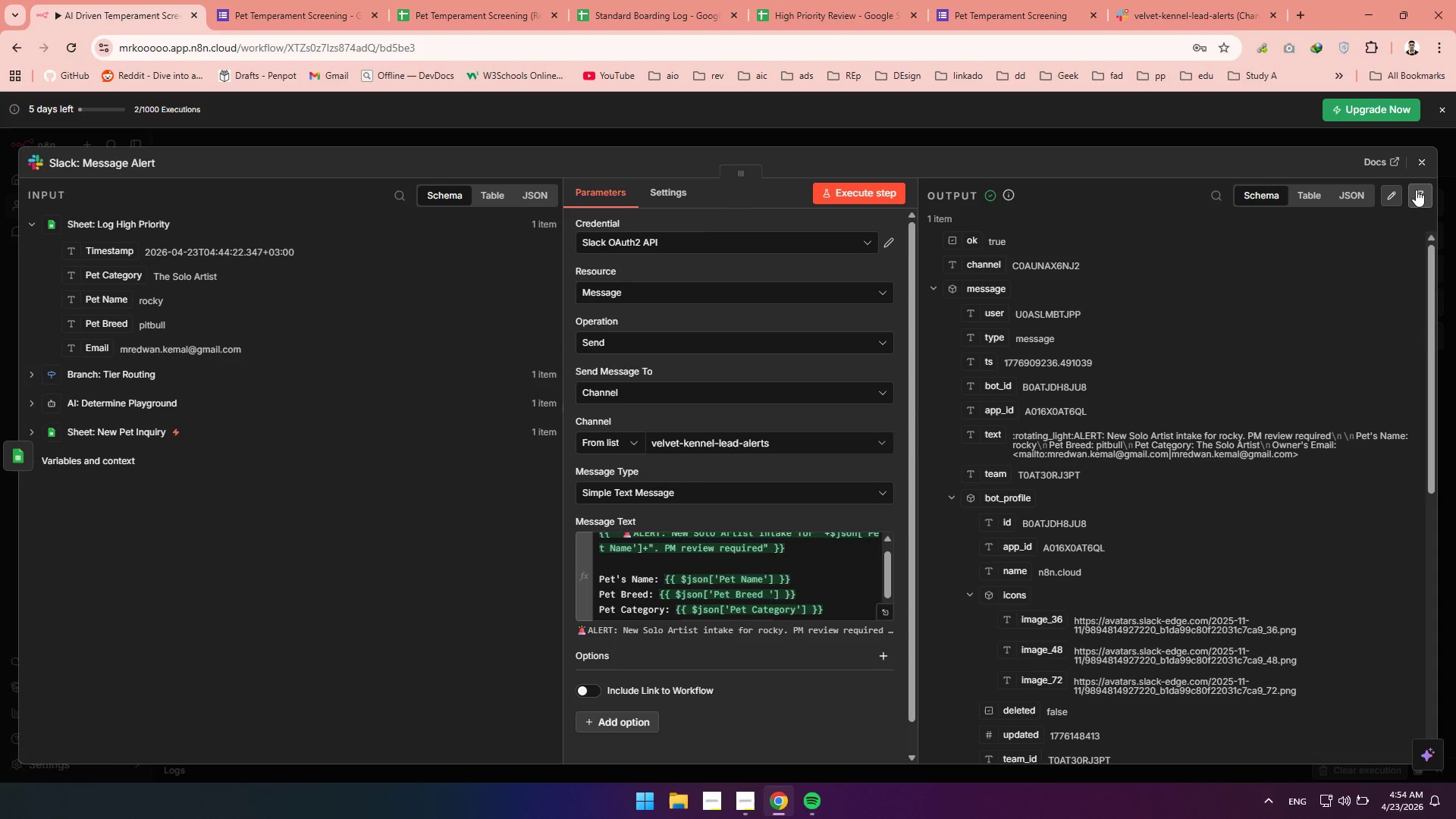 
left_click([1425, 156])
 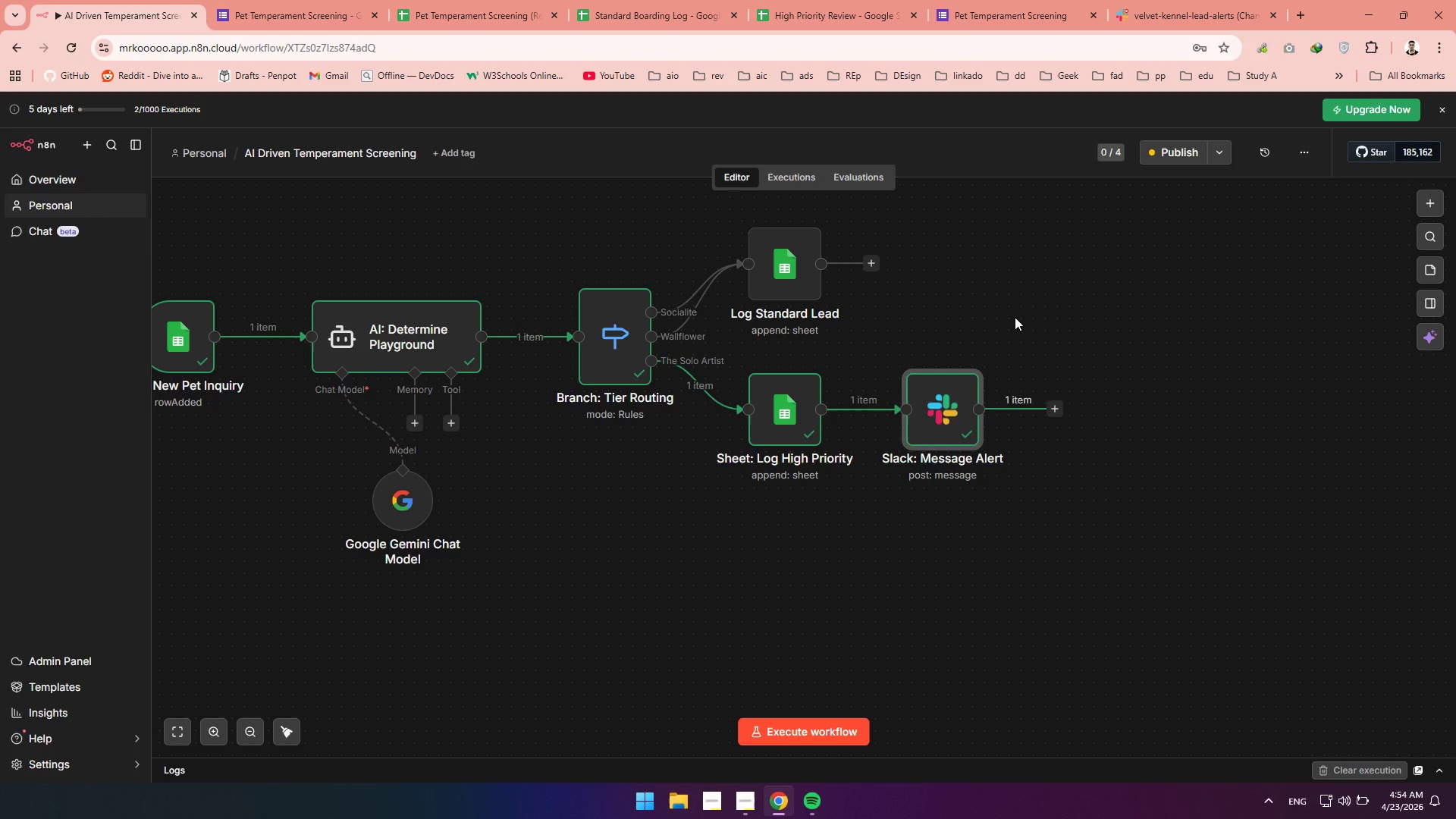 
wait(24.12)
 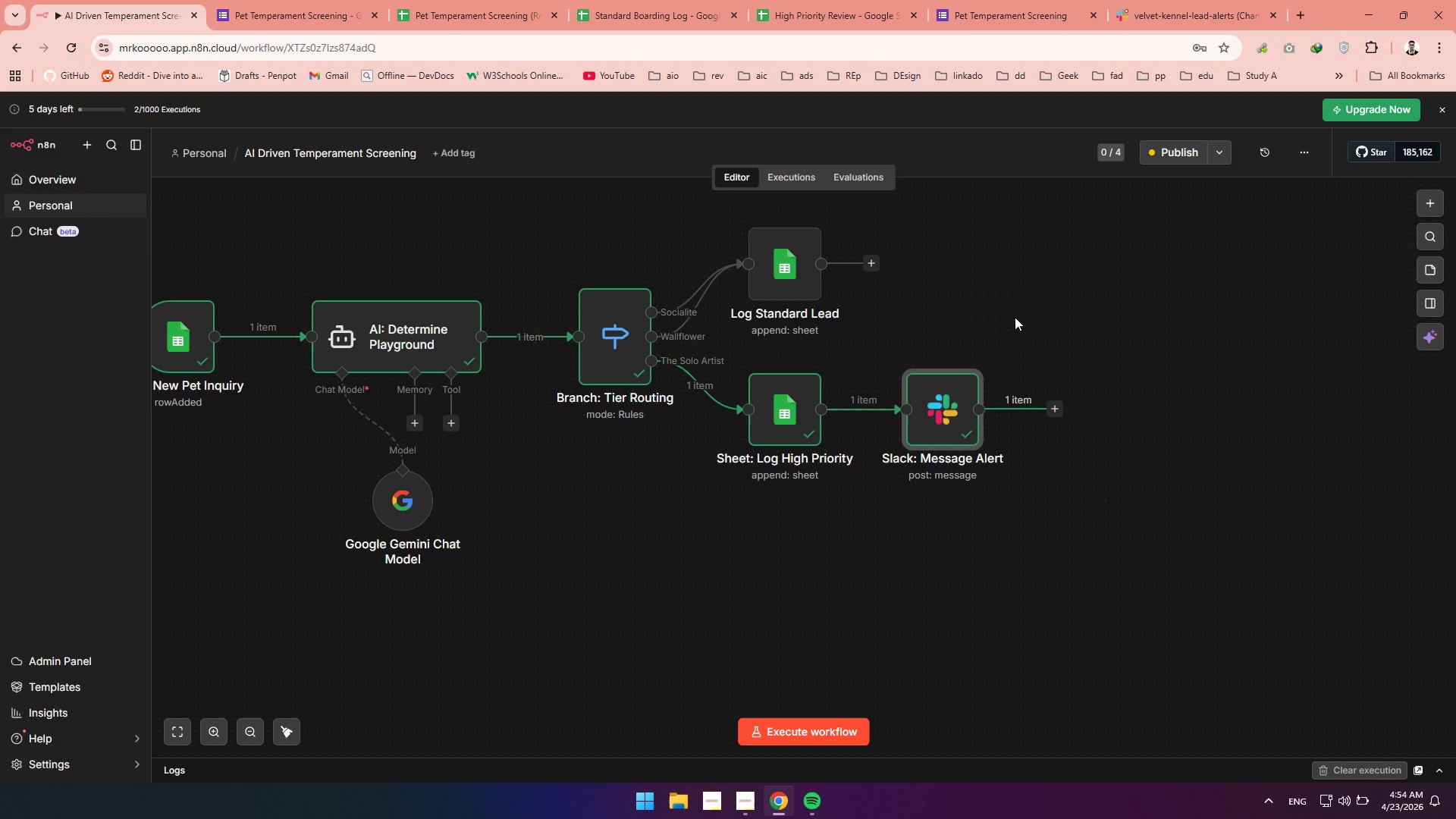 
left_click([1002, 0])
 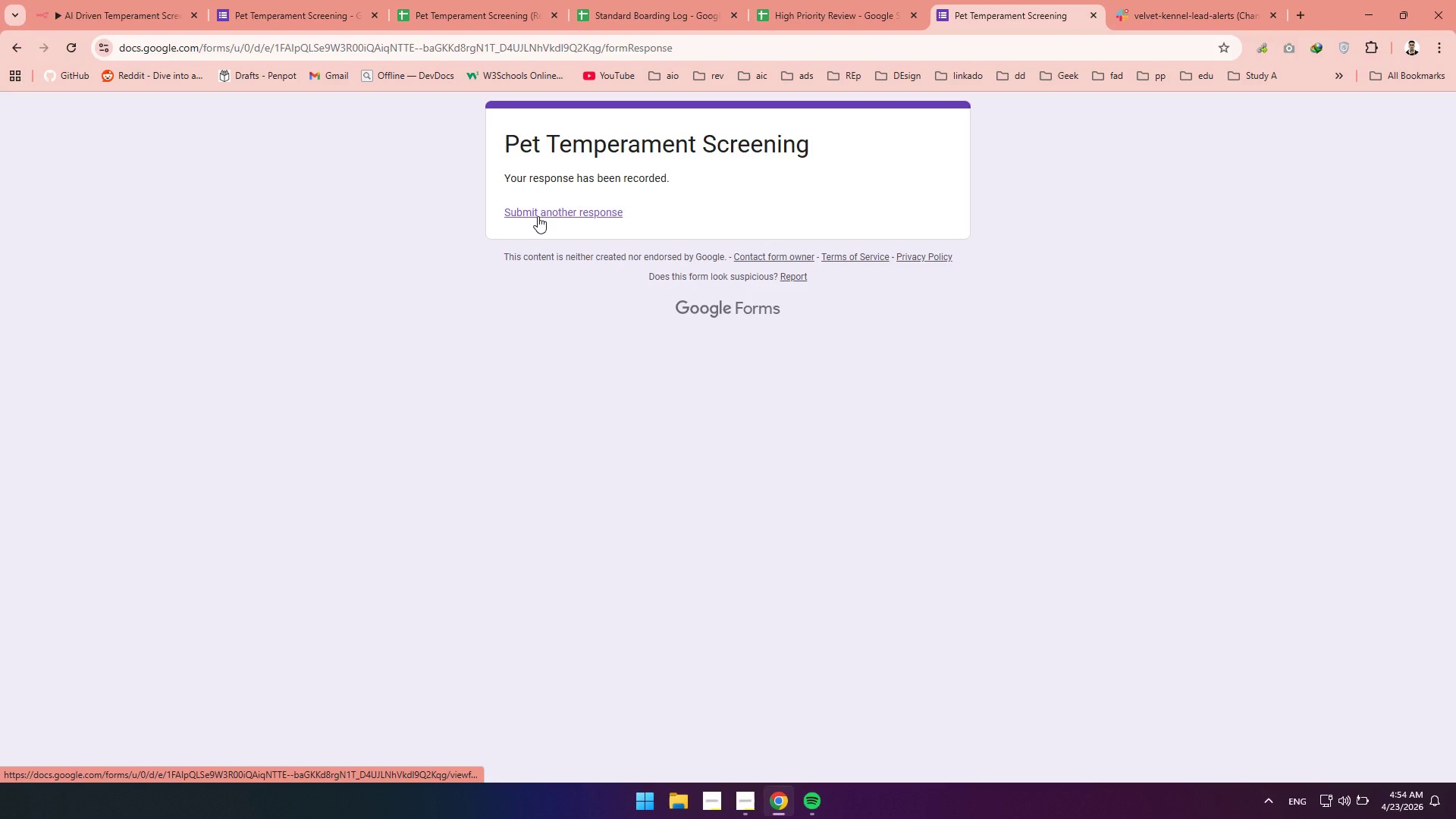 
left_click([538, 216])
 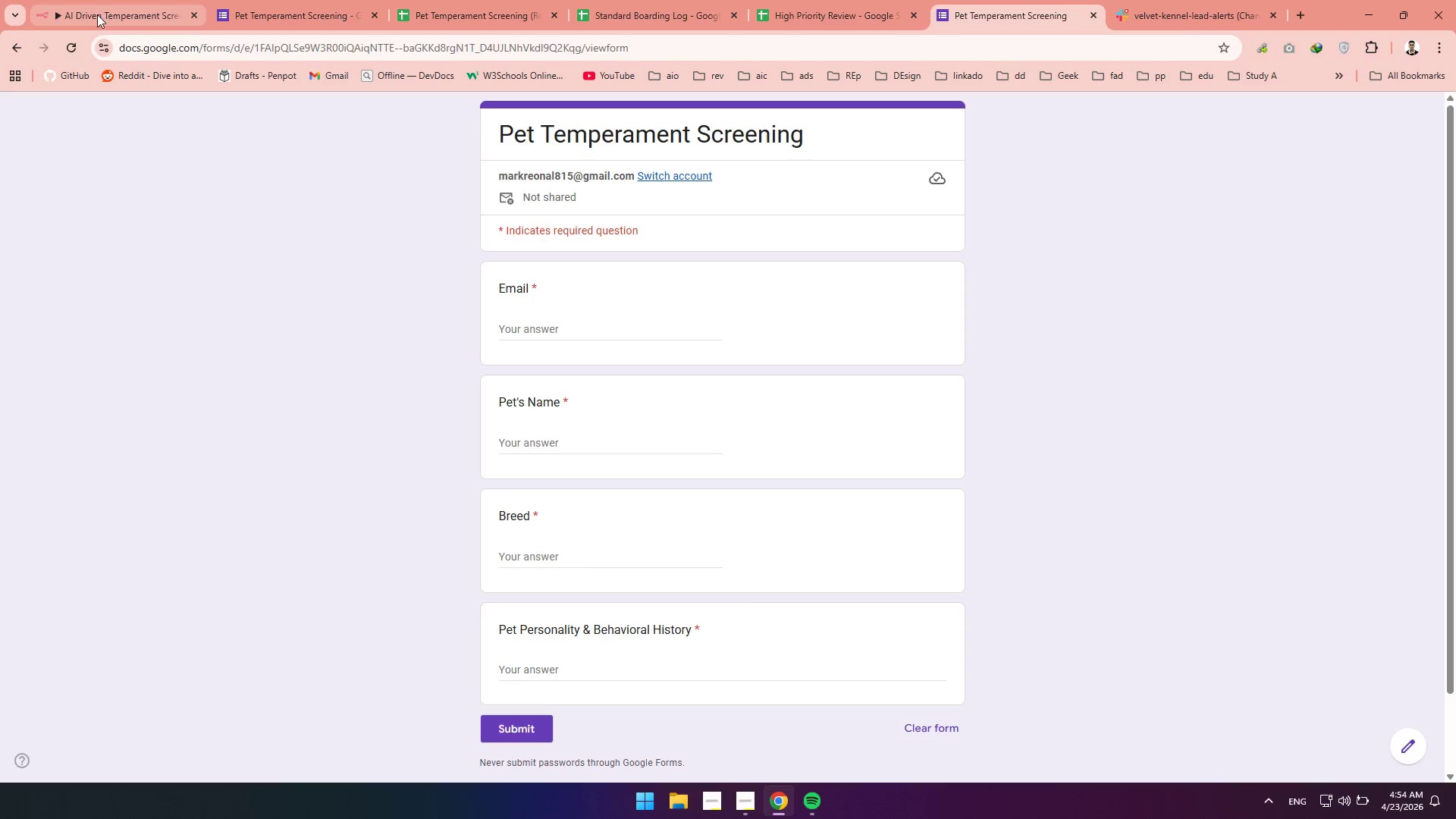 
wait(5.98)
 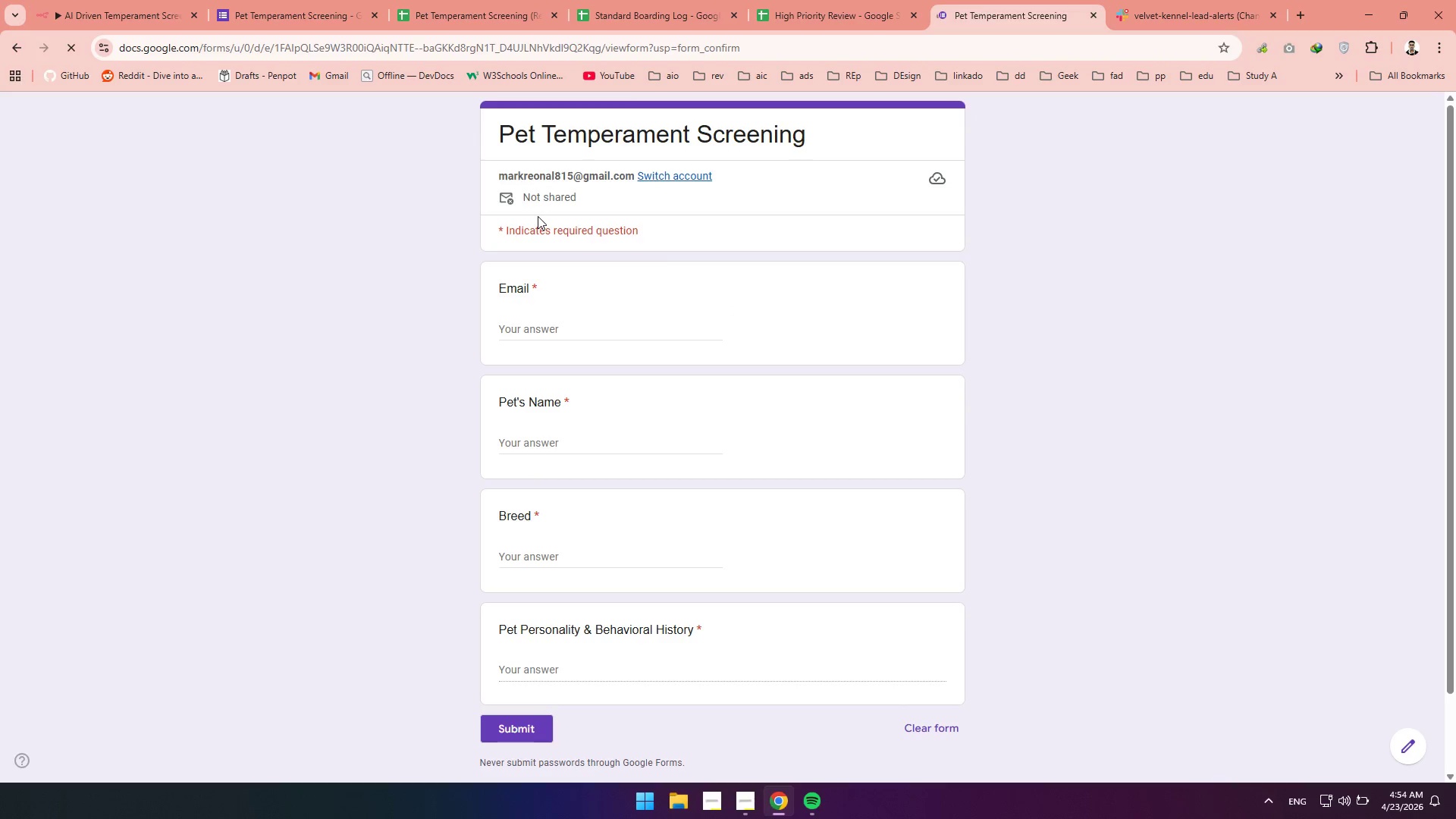 
double_click([172, 334])
 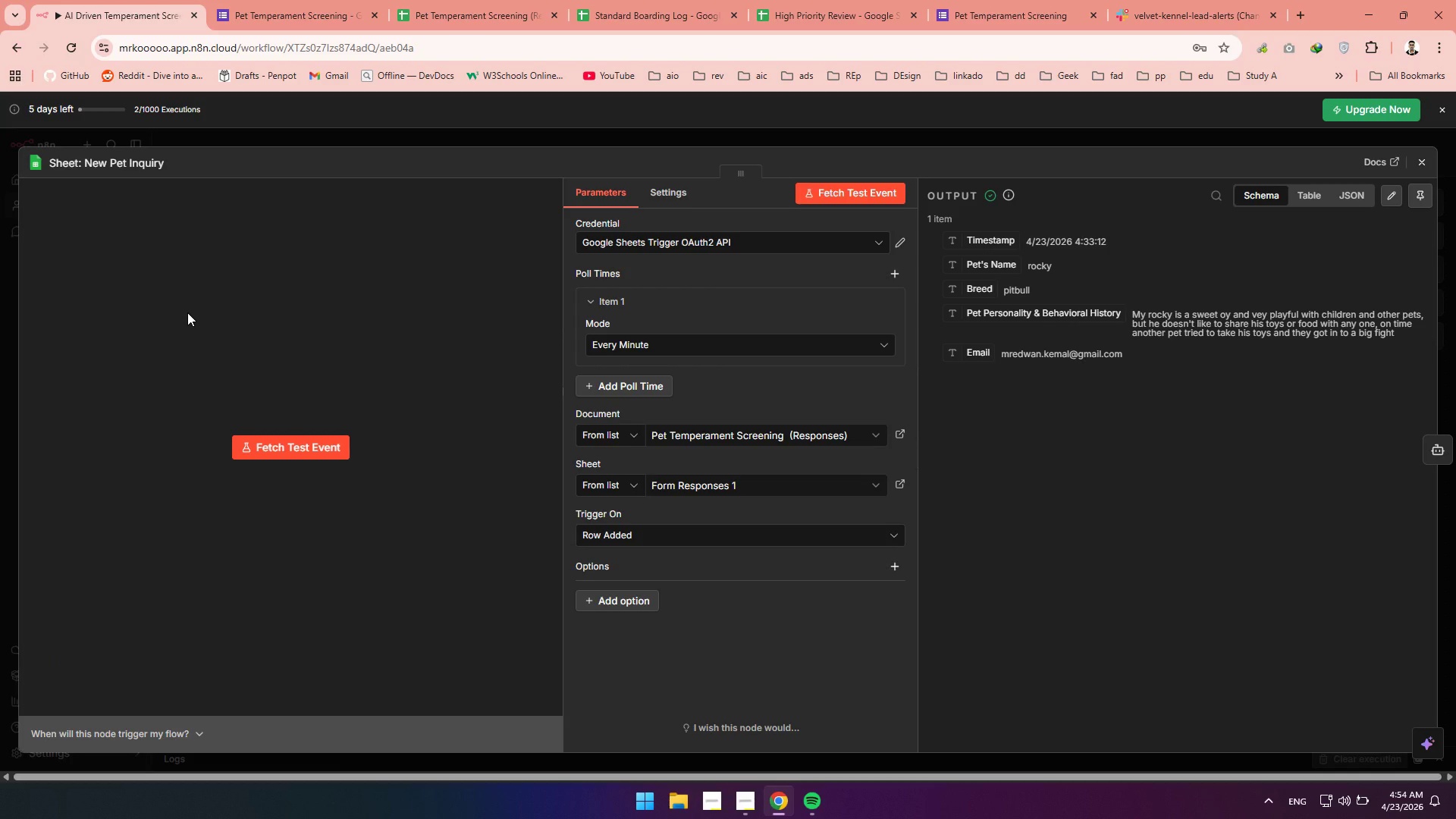 
wait(8.52)
 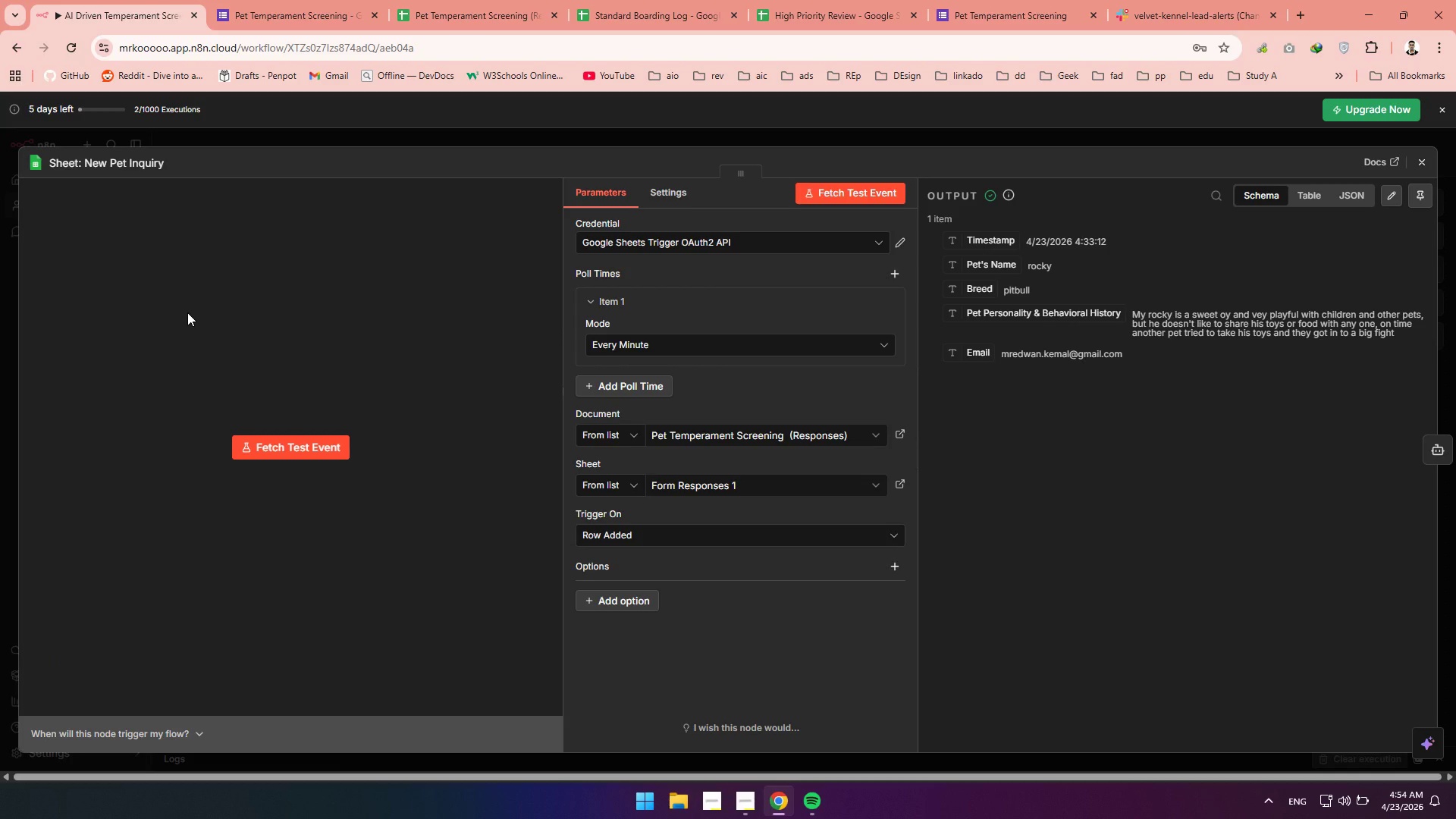 
left_click([976, 19])
 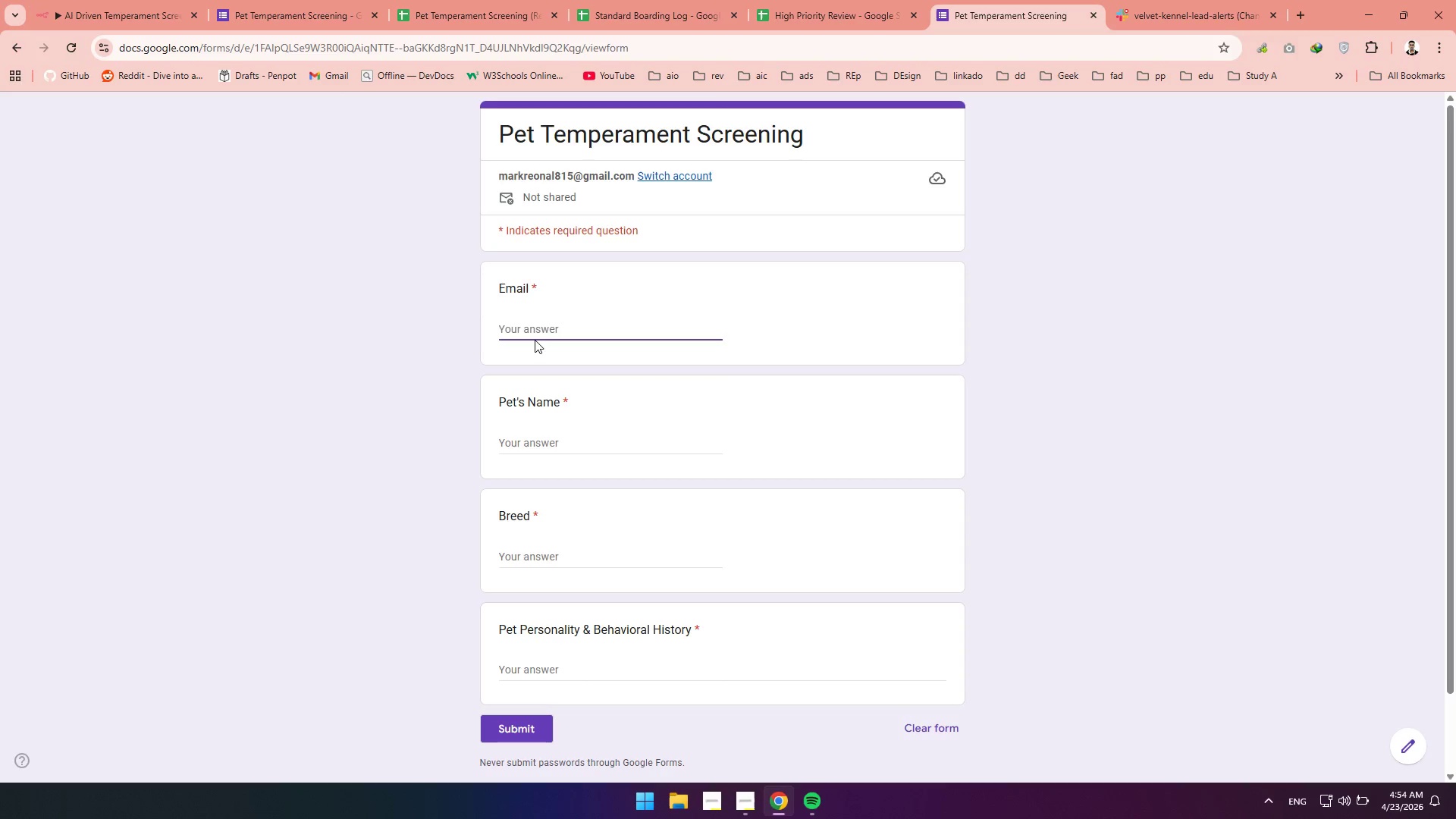 
type(mredwan.kemal@gmail.com)
 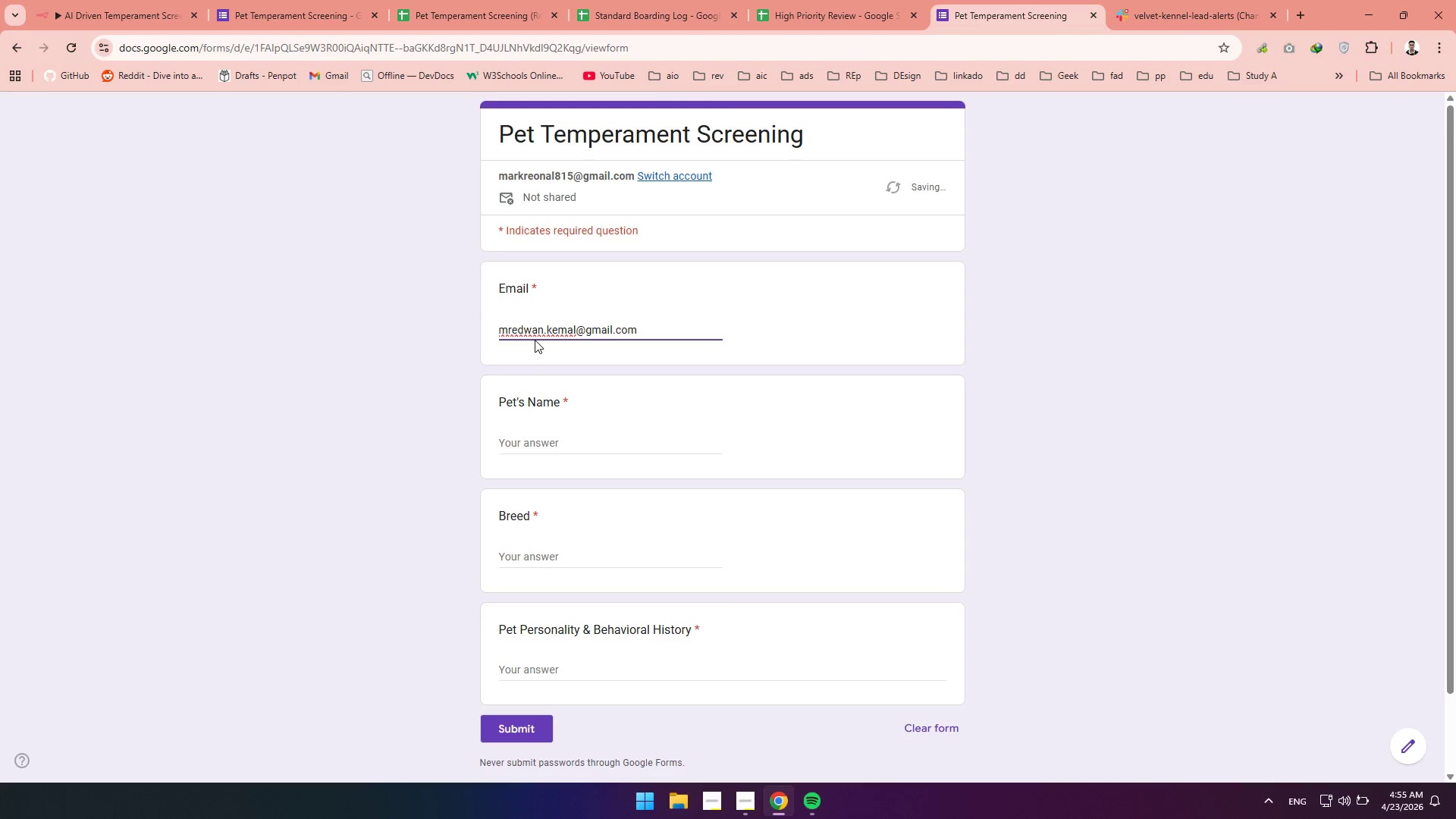 
left_click([526, 444])
 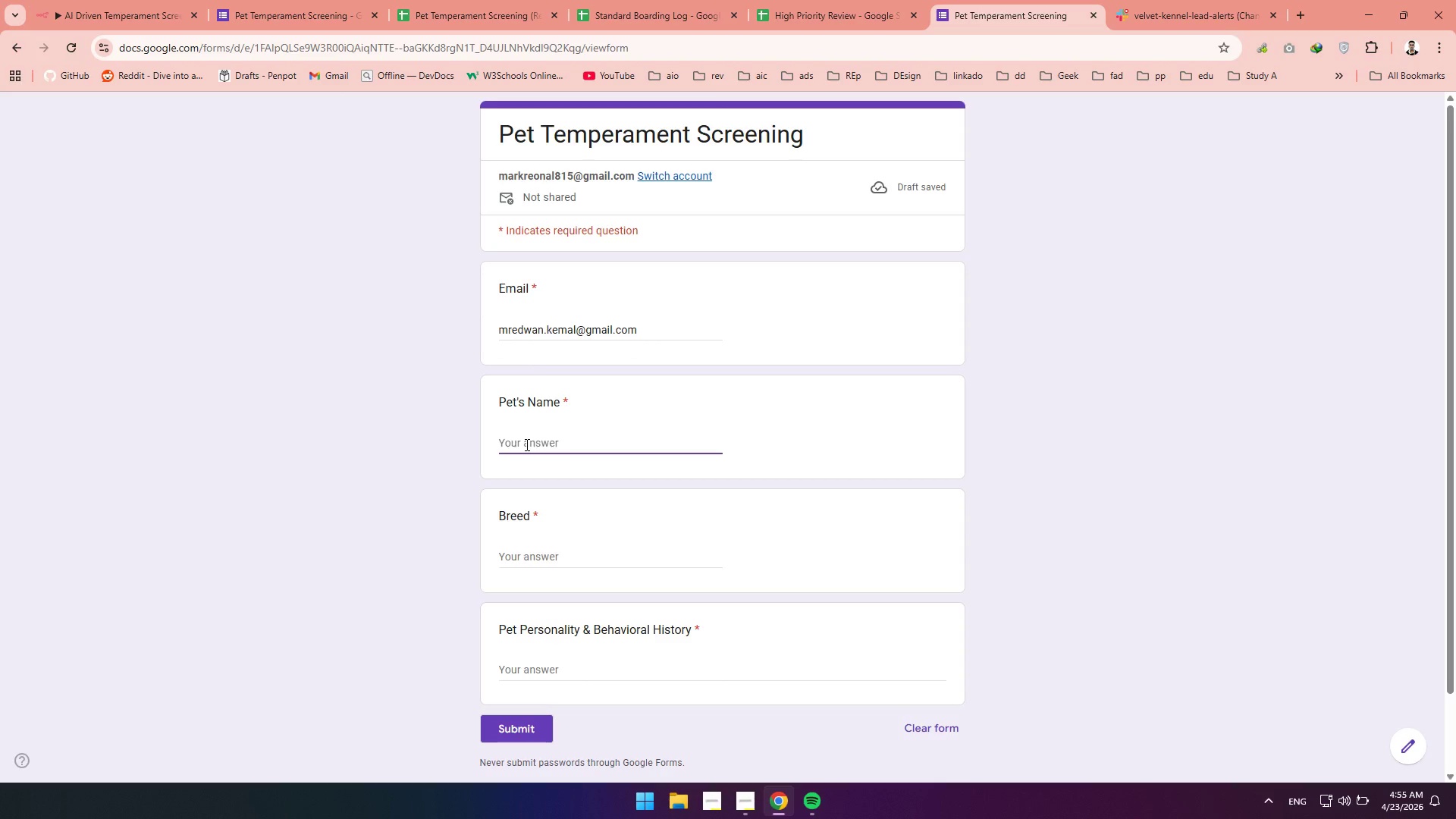 
type(django)
 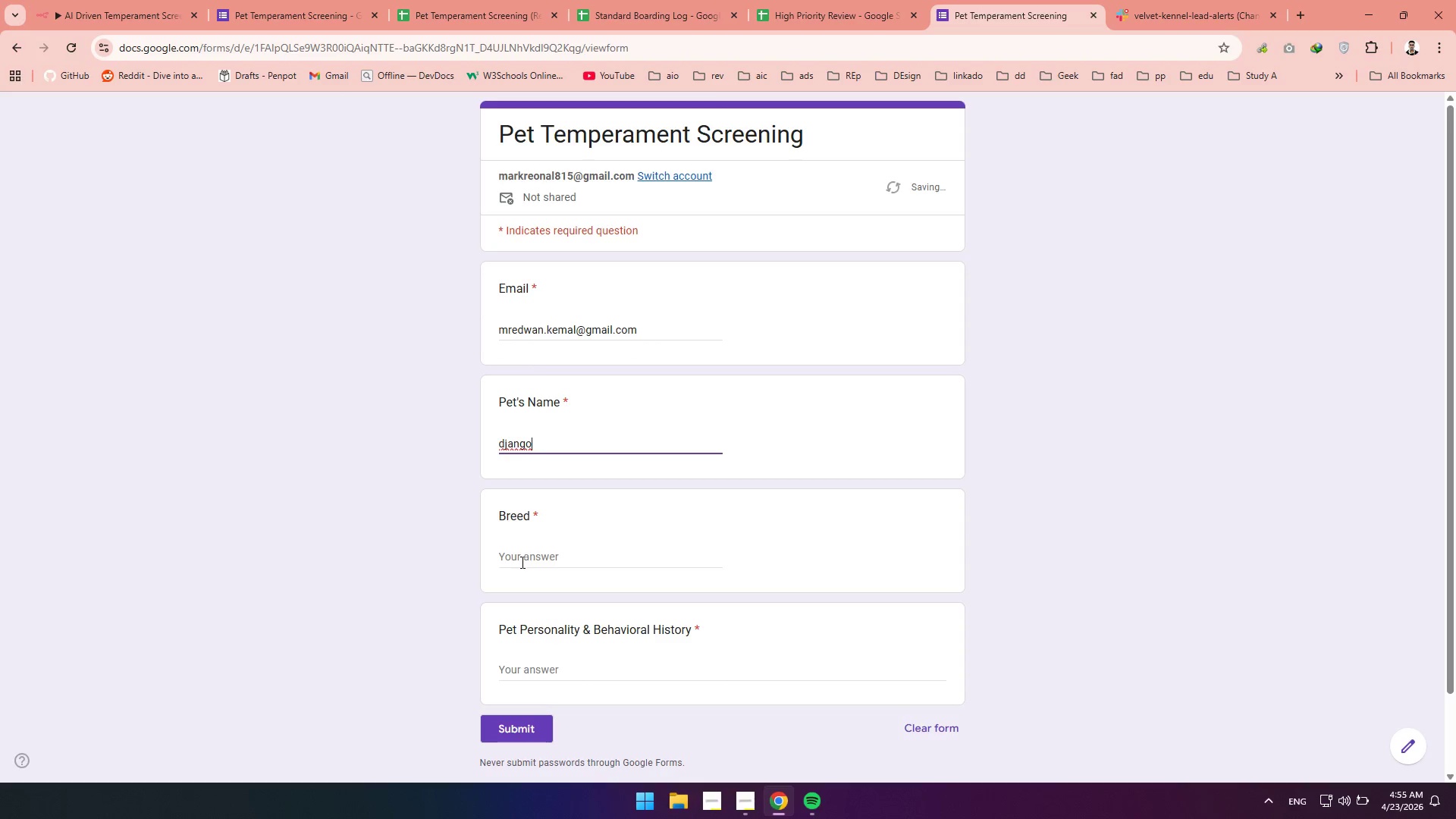 
left_click([521, 562])
 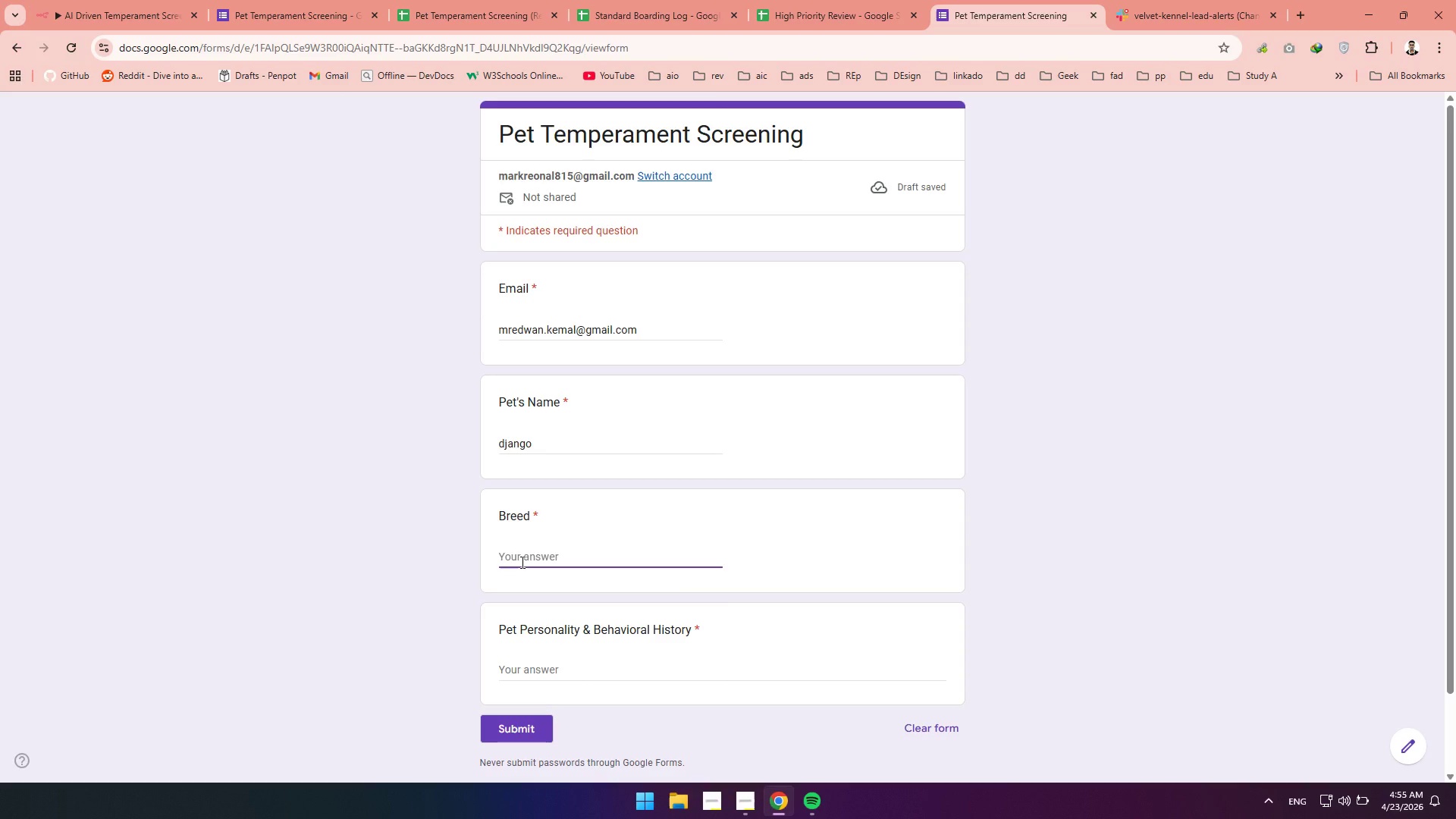 
left_click([557, 557])
 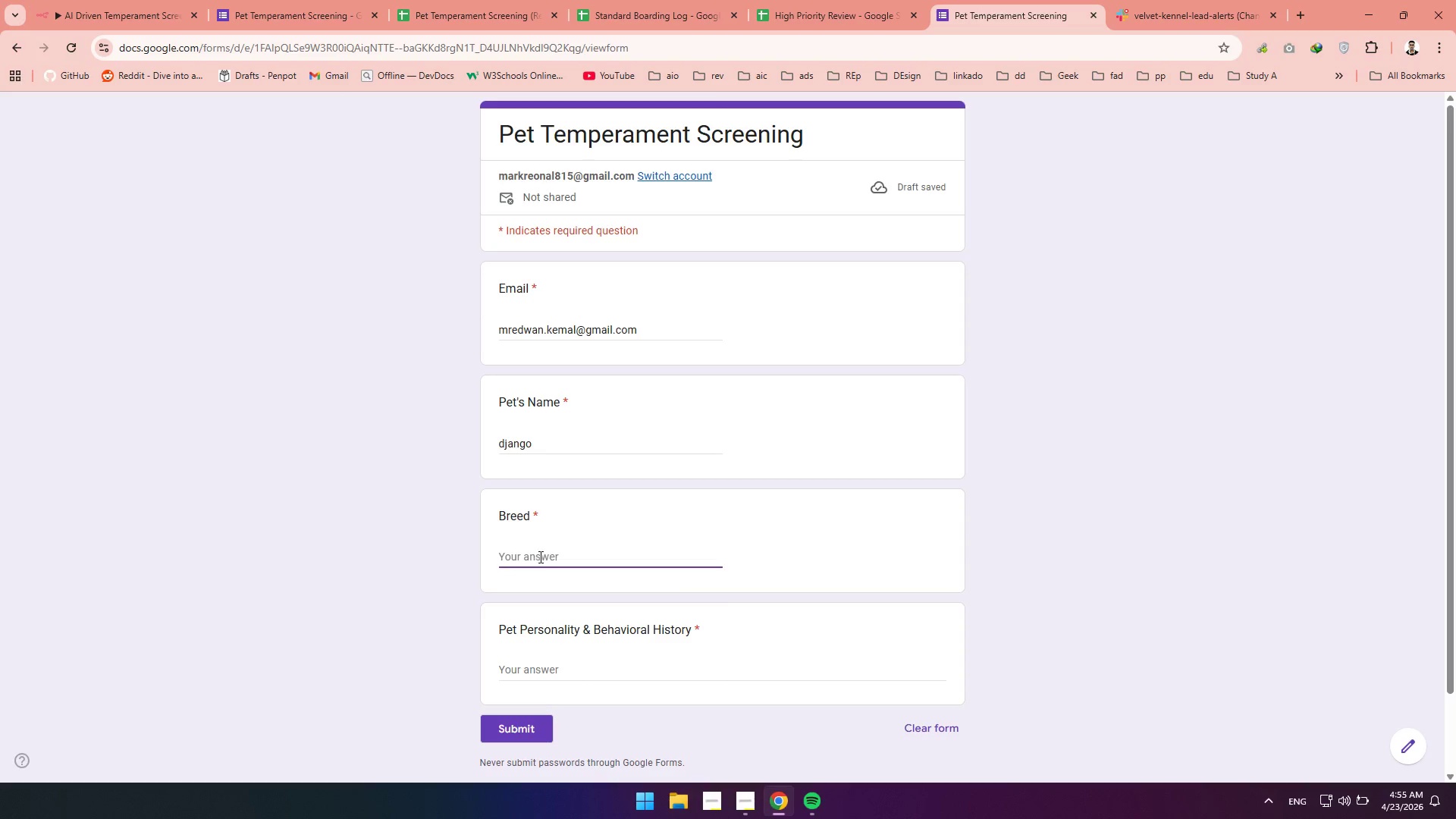 
left_click([539, 557])
 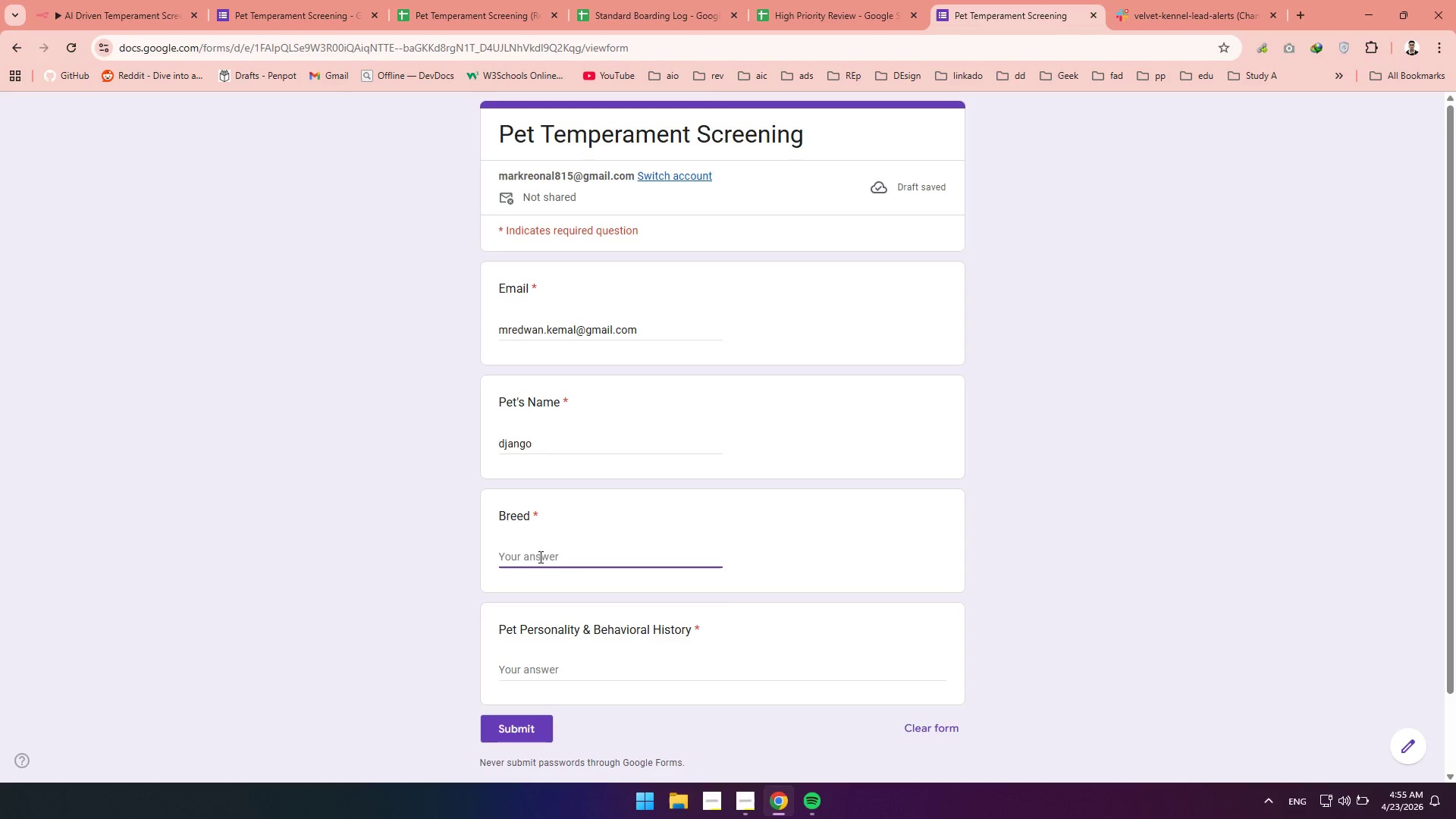 
key(Backspace)
key(Backspace)
key(Backspace)
key(Backspace)
key(Backspace)
key(Backspace)
key(Backspace)
type(cane corso)
 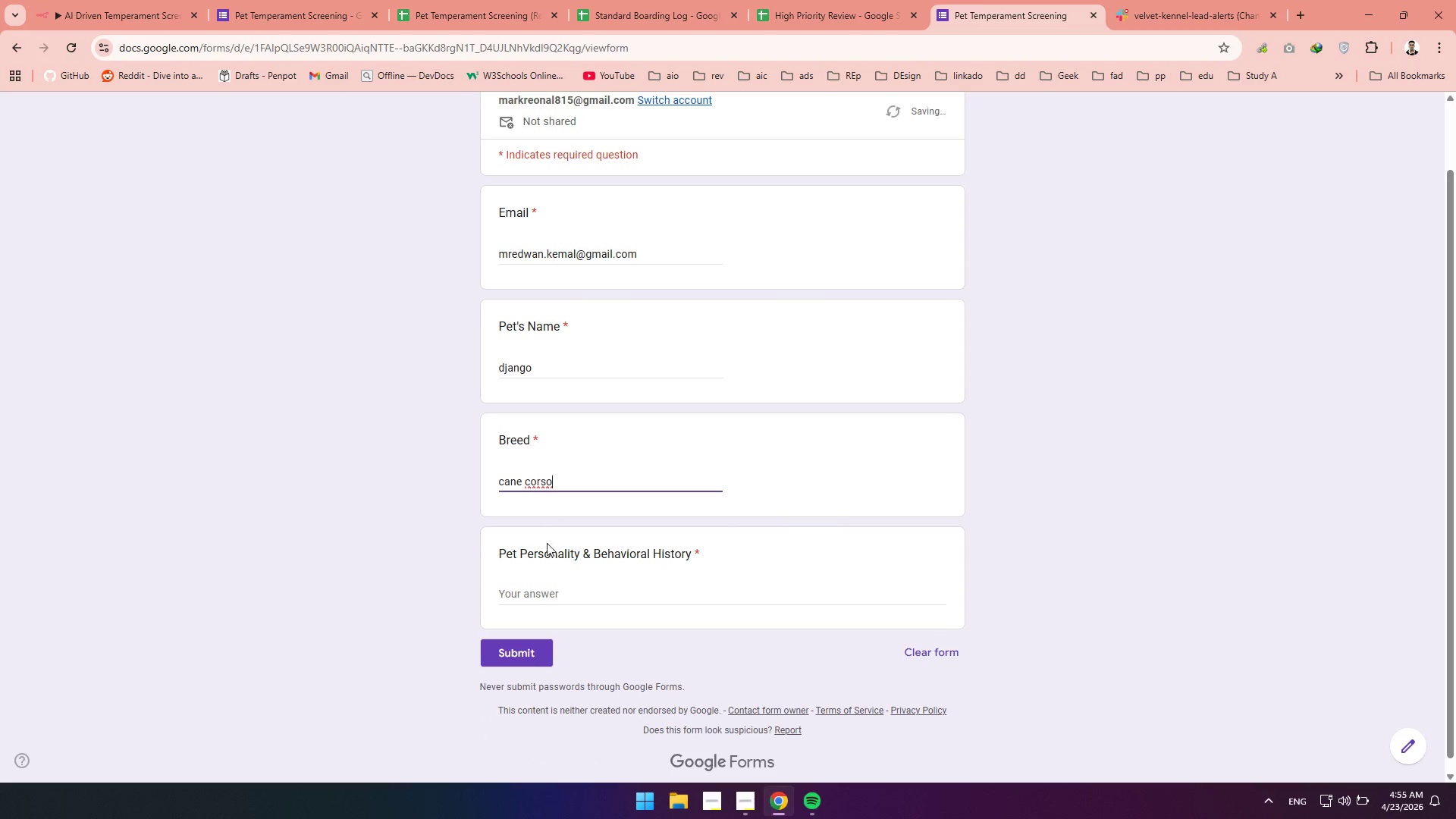 
left_click([541, 588])
 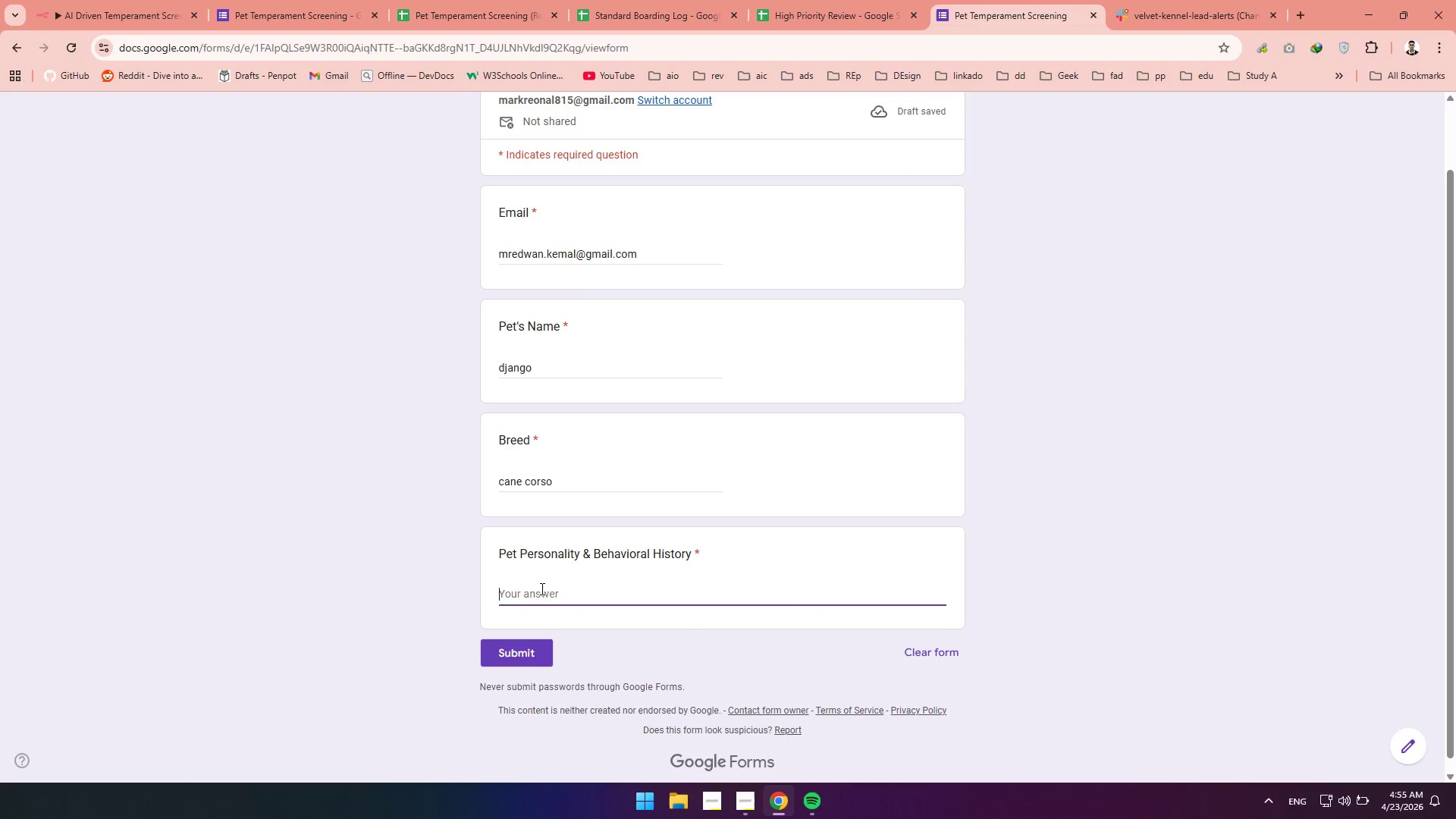 
type(my )
key(Backspace)
key(Backspace)
key(Backspace)
key(Backspace)
key(Backspace)
key(Backspace)
type(django is very friendly and can get alno)
 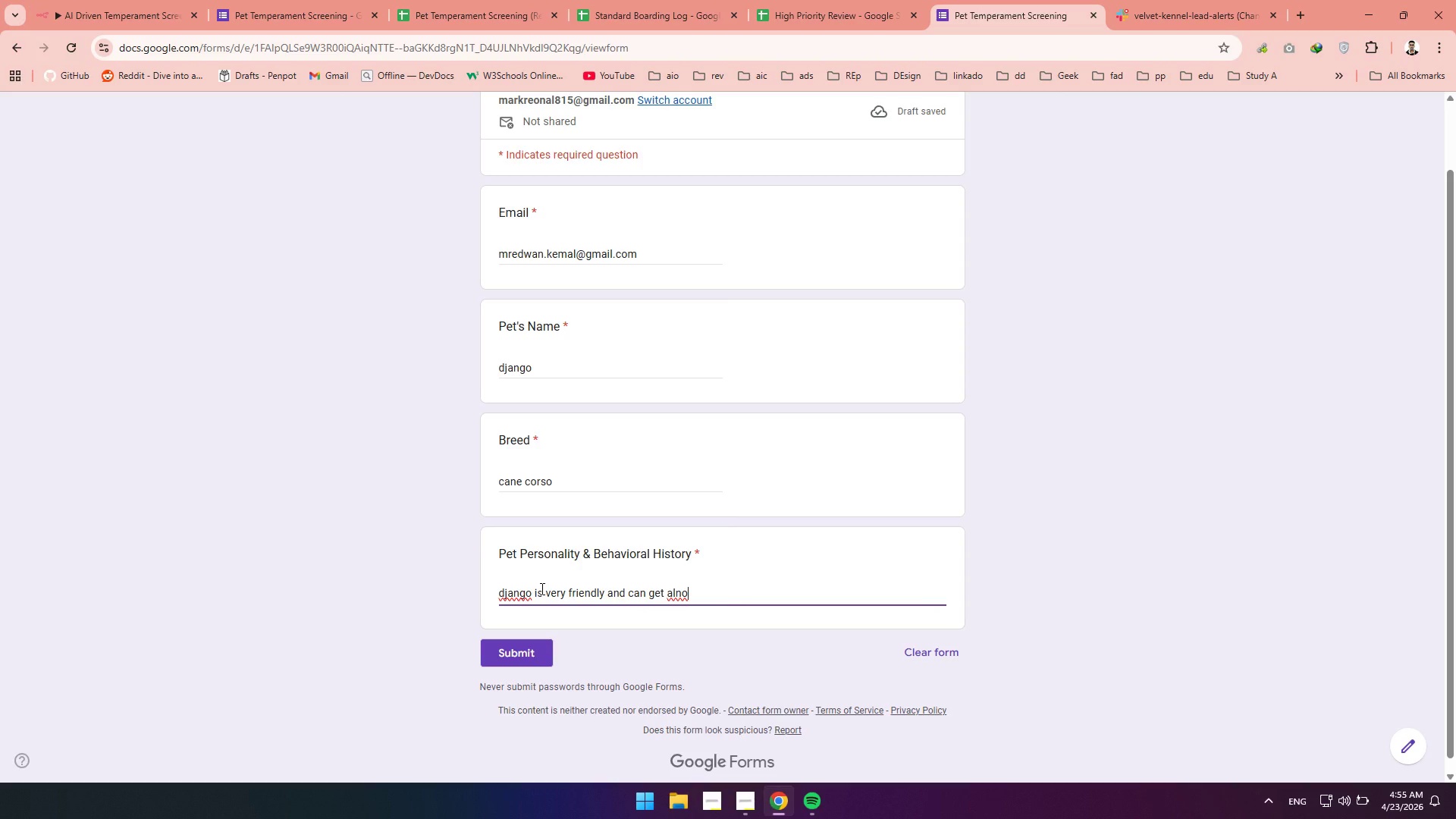 
key(Backspace)
key(Backspace)
type(ong with anyone. he has no records of being harful.)
 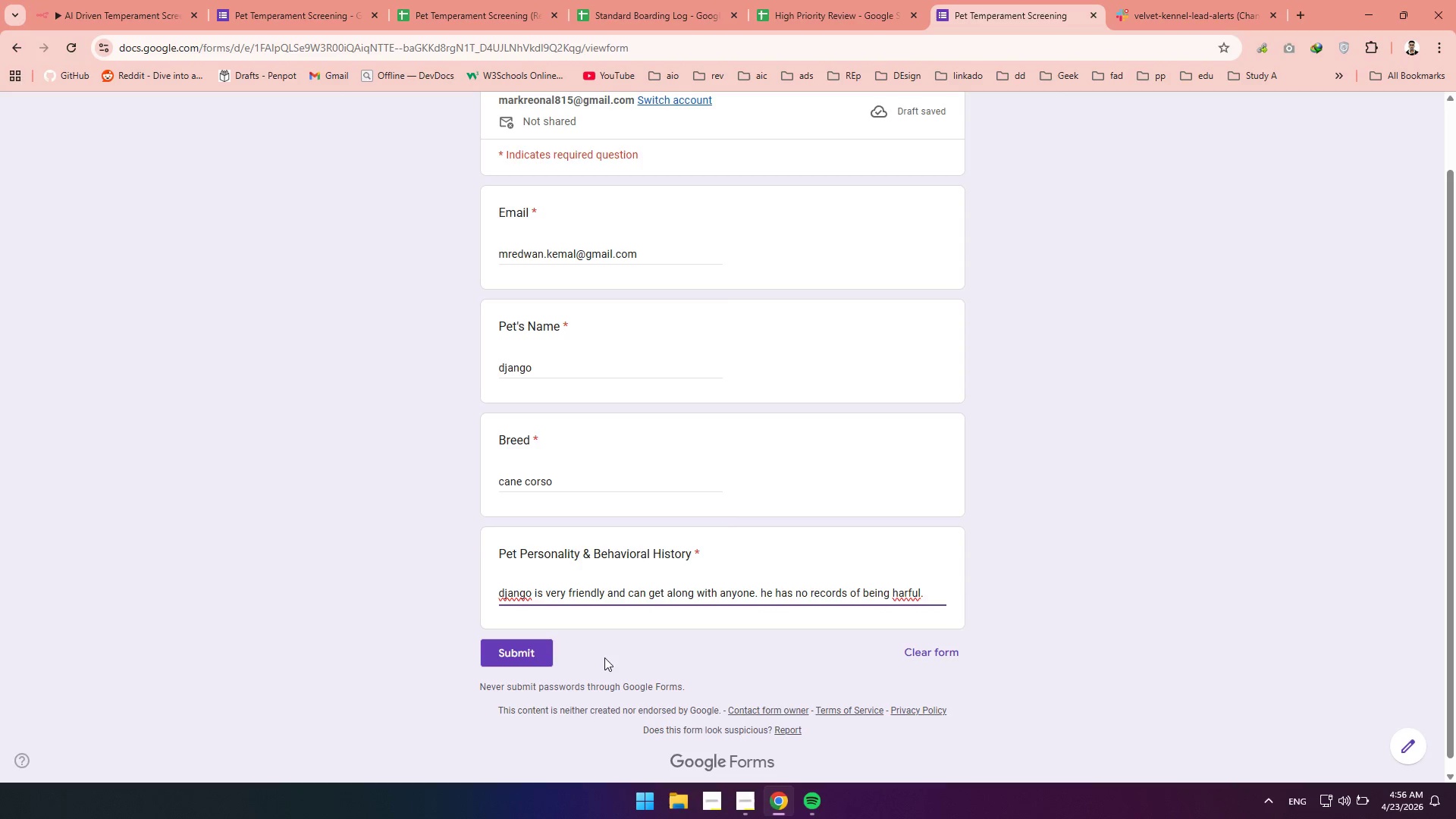 
wait(5.47)
 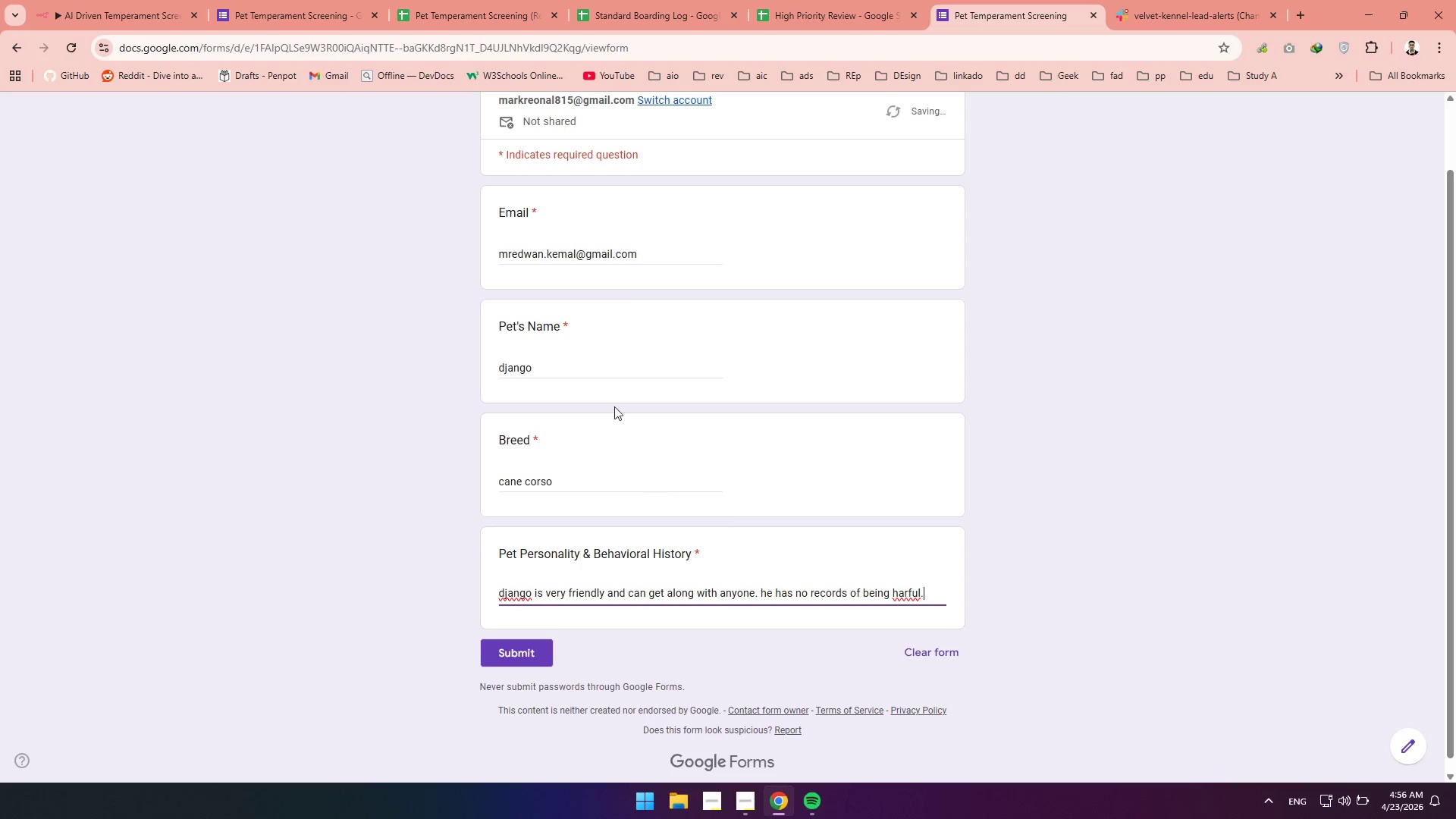 
left_click([526, 657])
 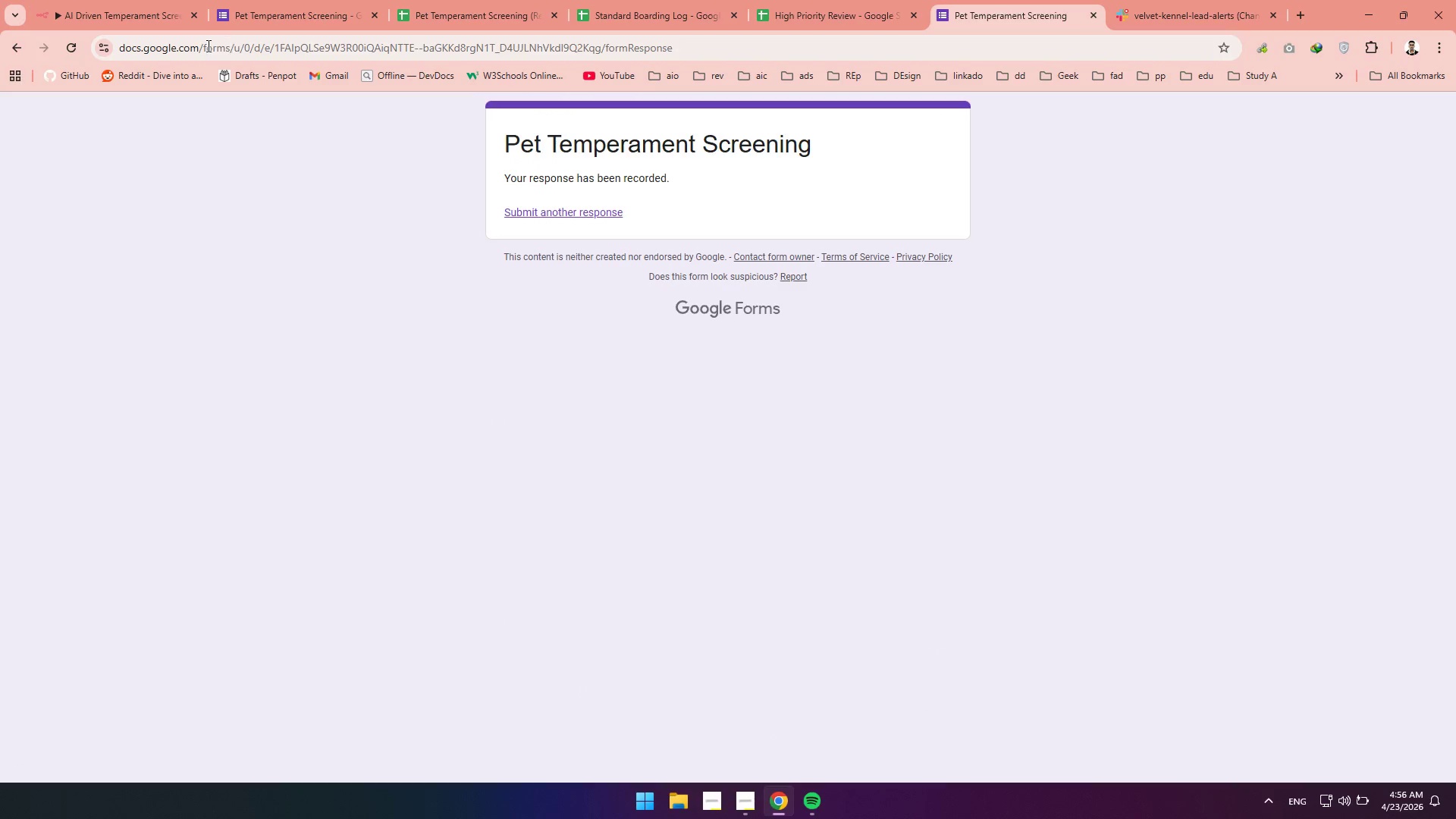 
left_click([91, 20])
 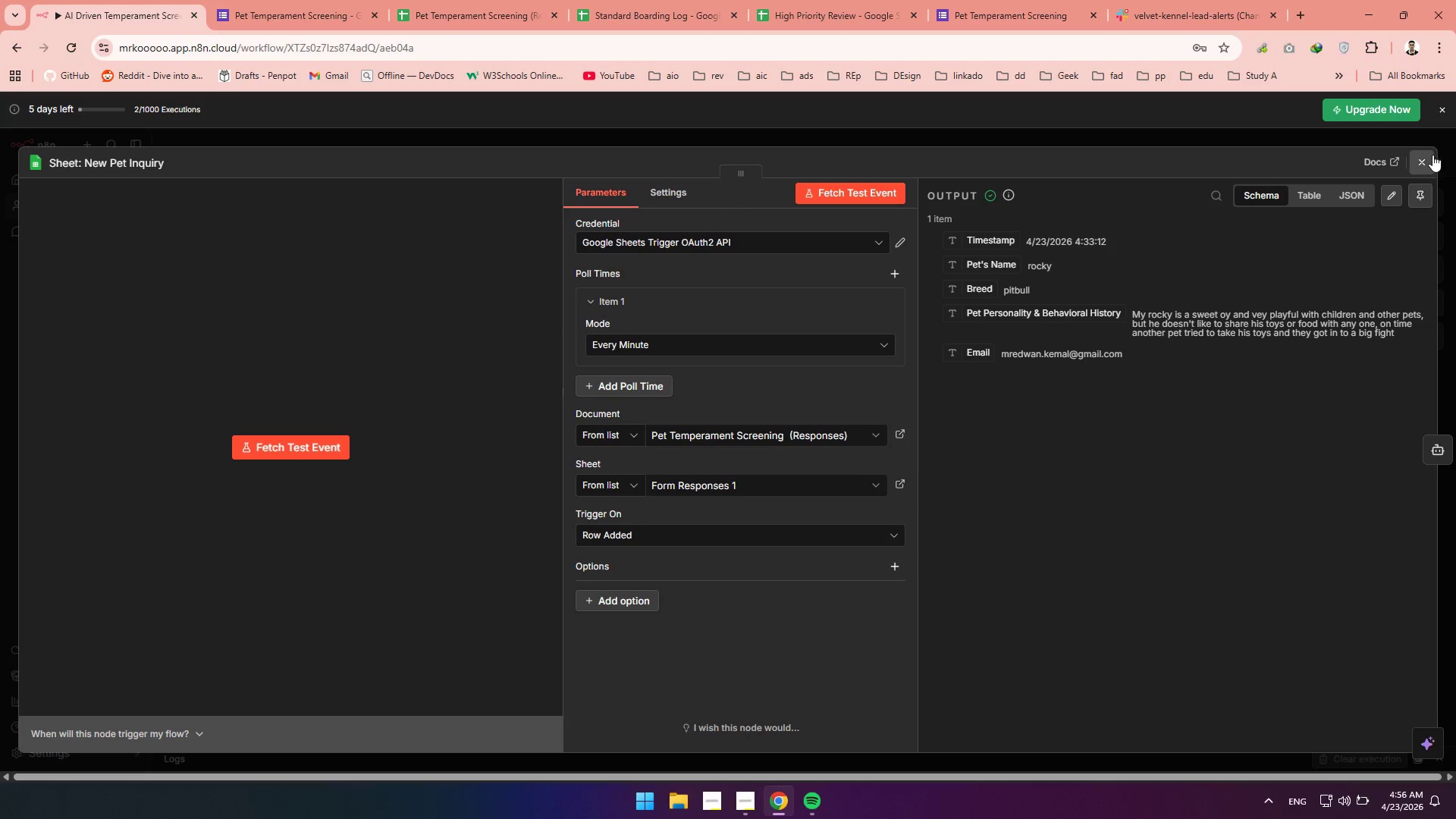 
left_click([1431, 155])
 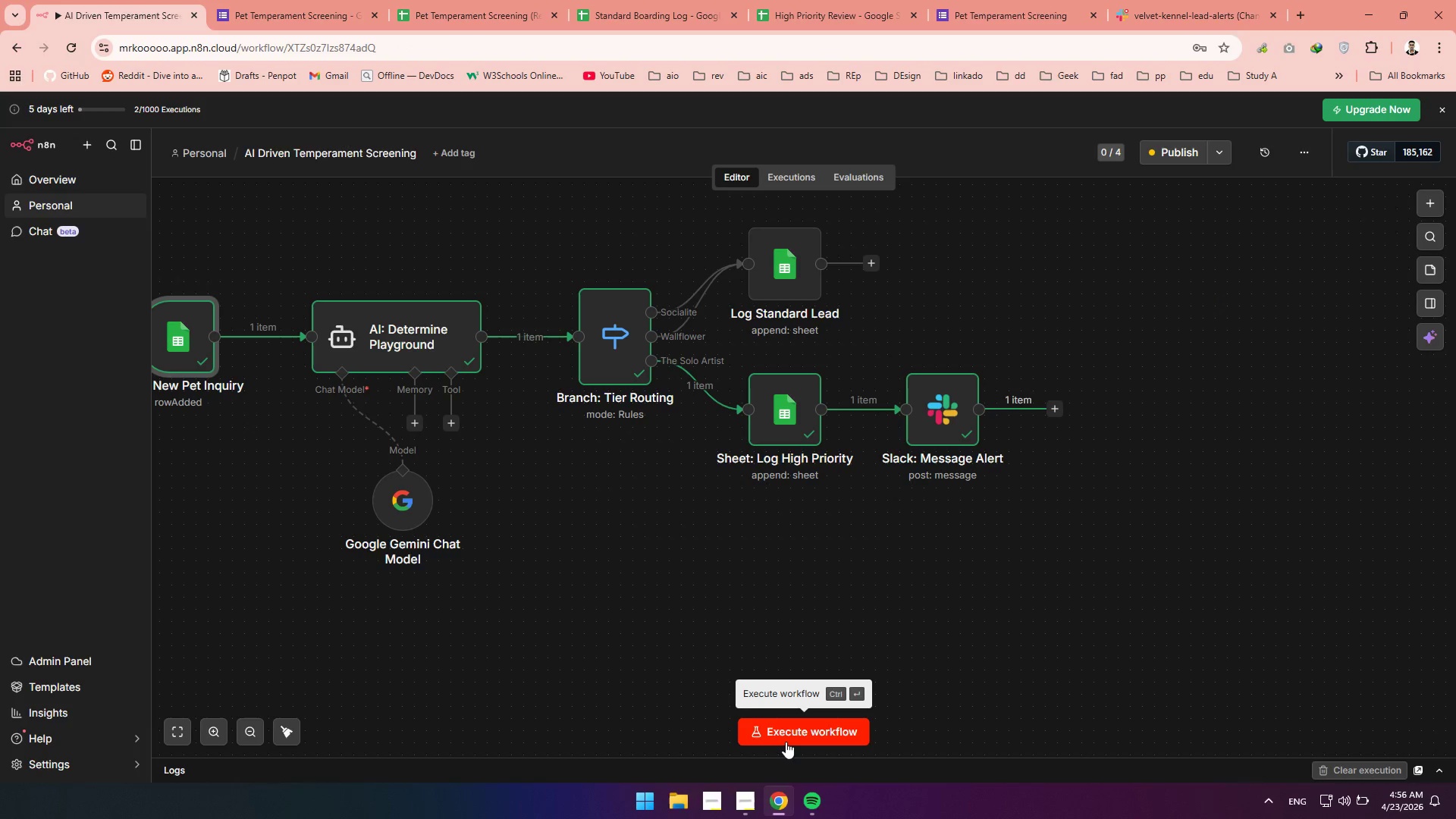 
left_click([785, 739])
 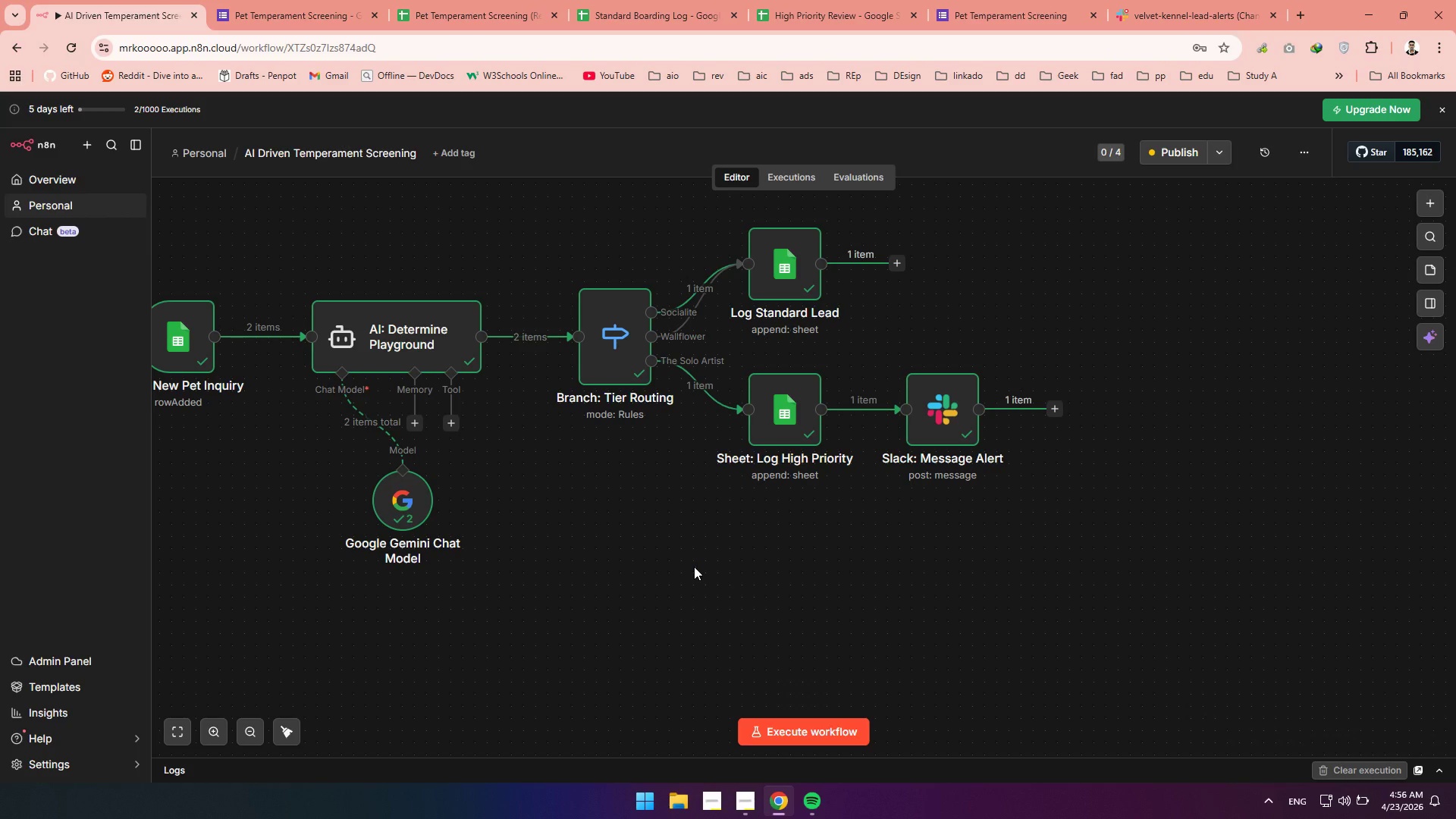 
wait(29.72)
 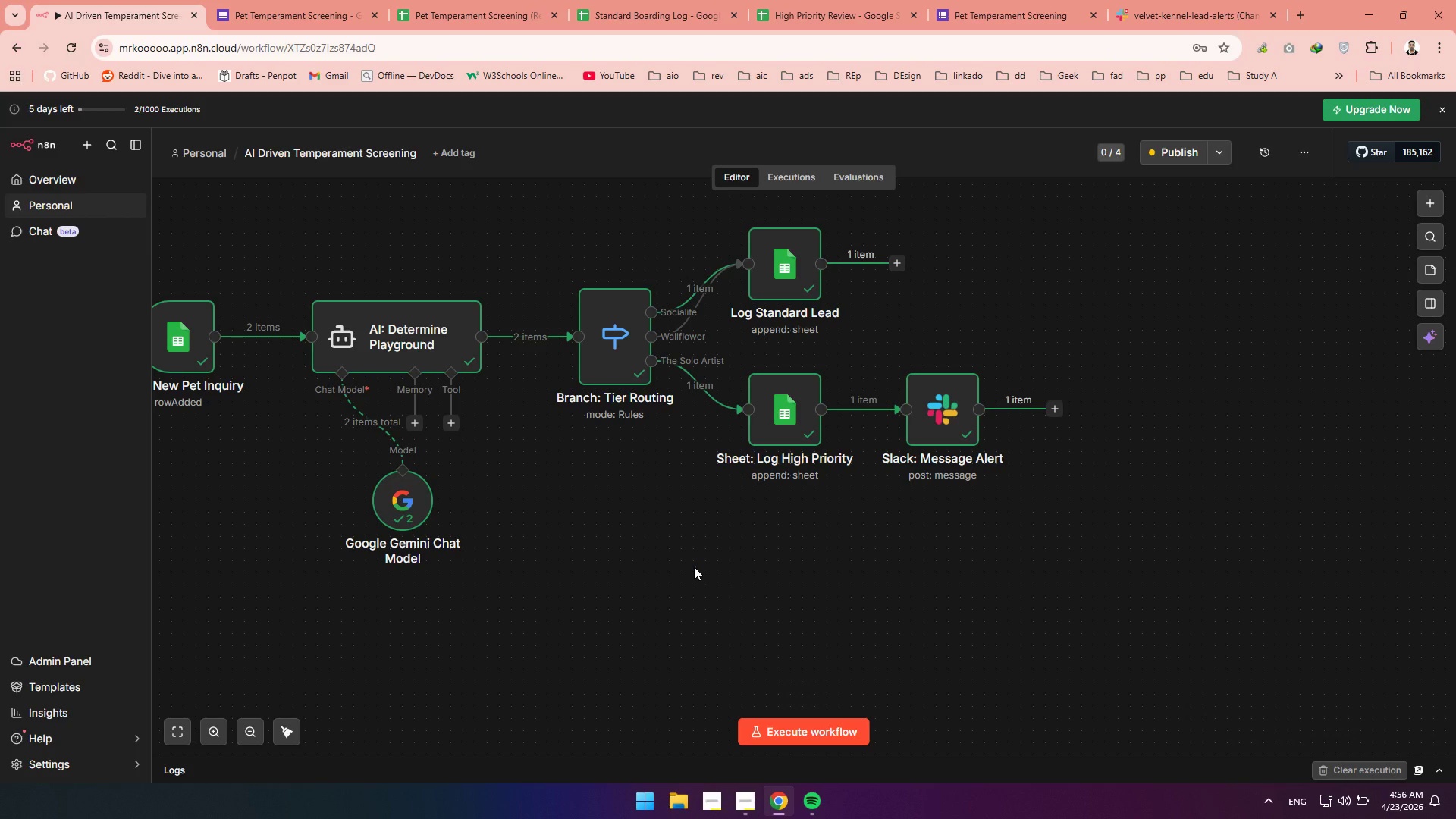 
left_click([1148, 16])
 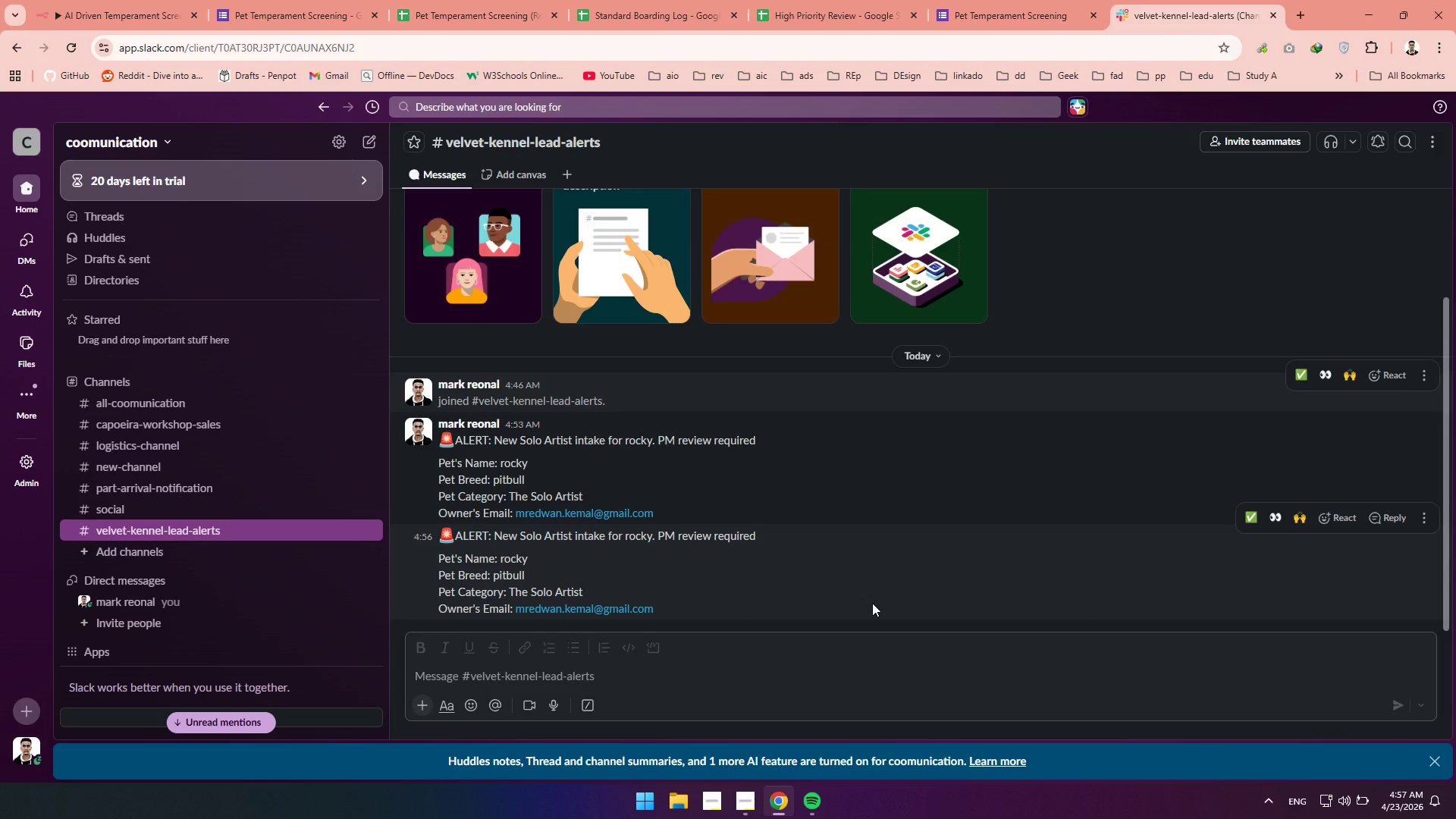 
wait(12.44)
 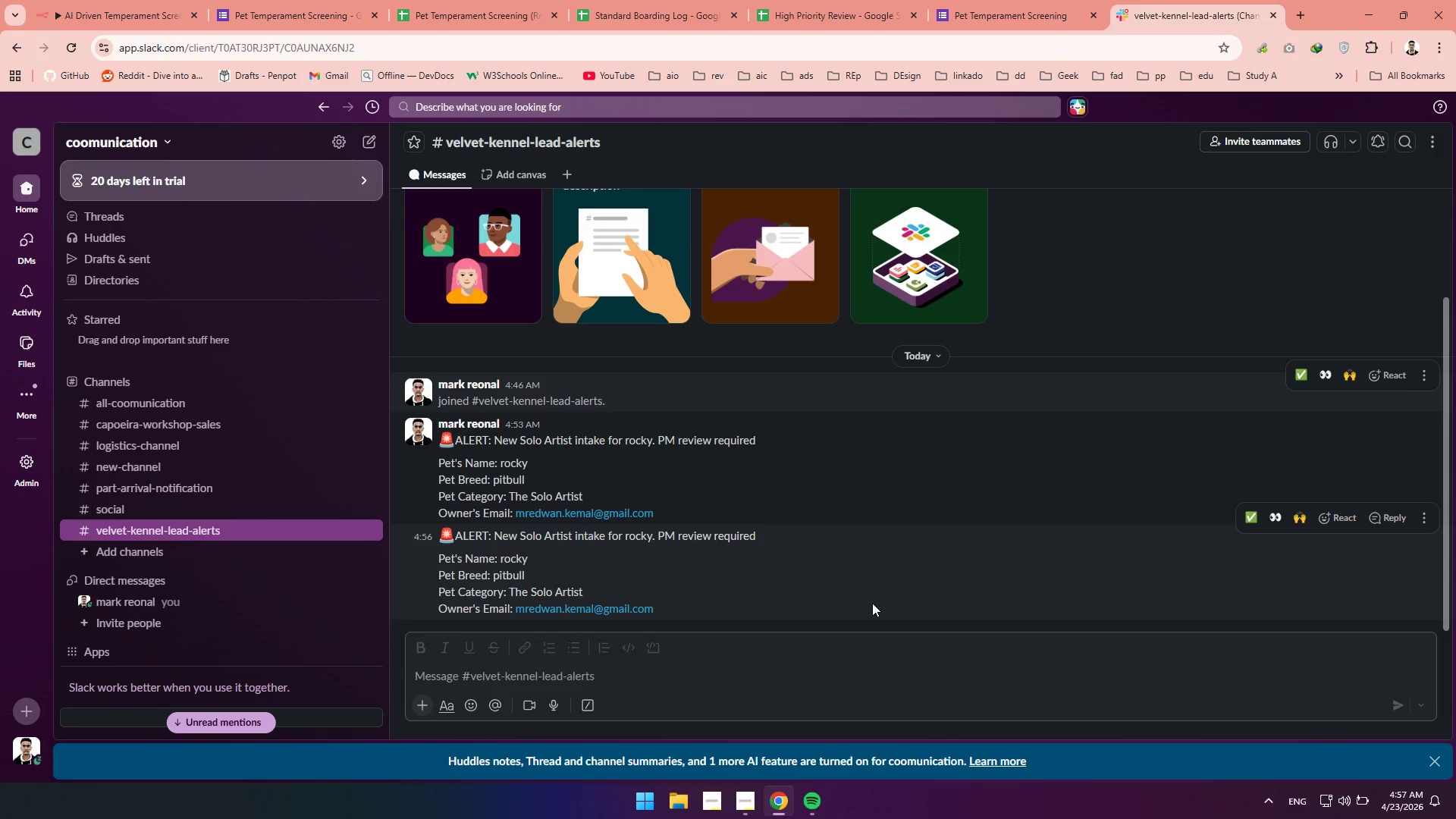 
double_click([601, 334])
 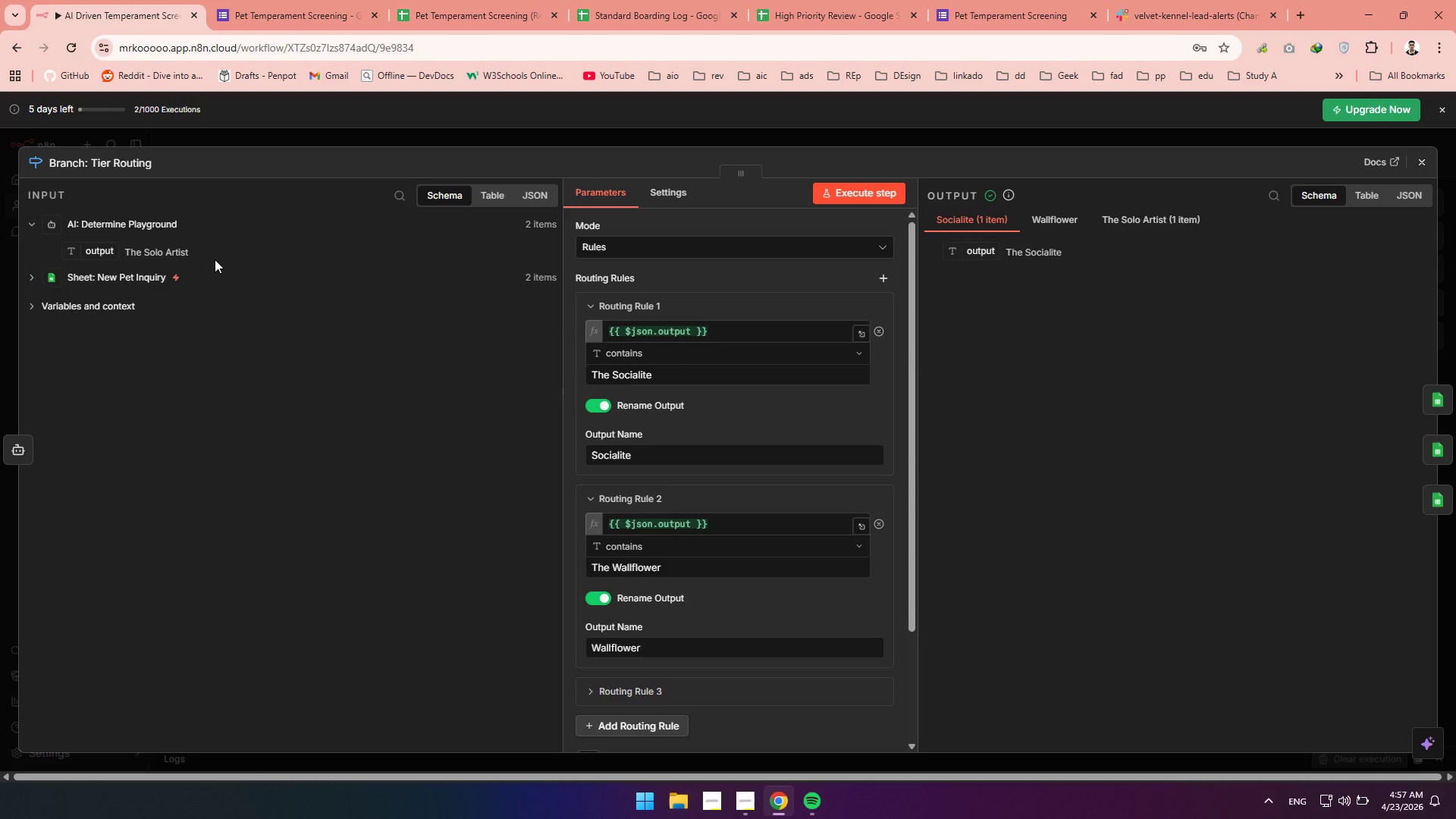 
wait(12.7)
 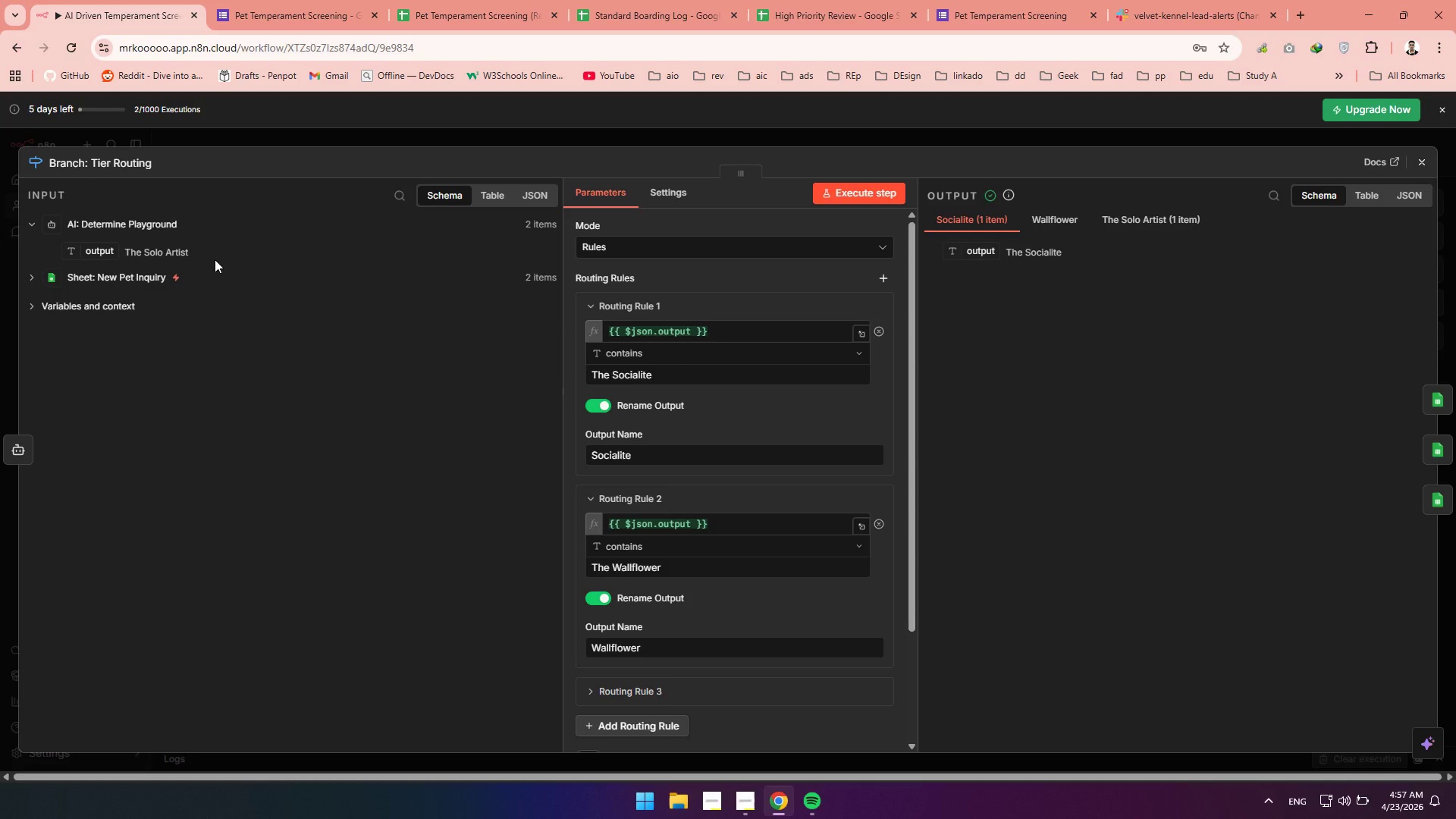 
left_click([1424, 165])
 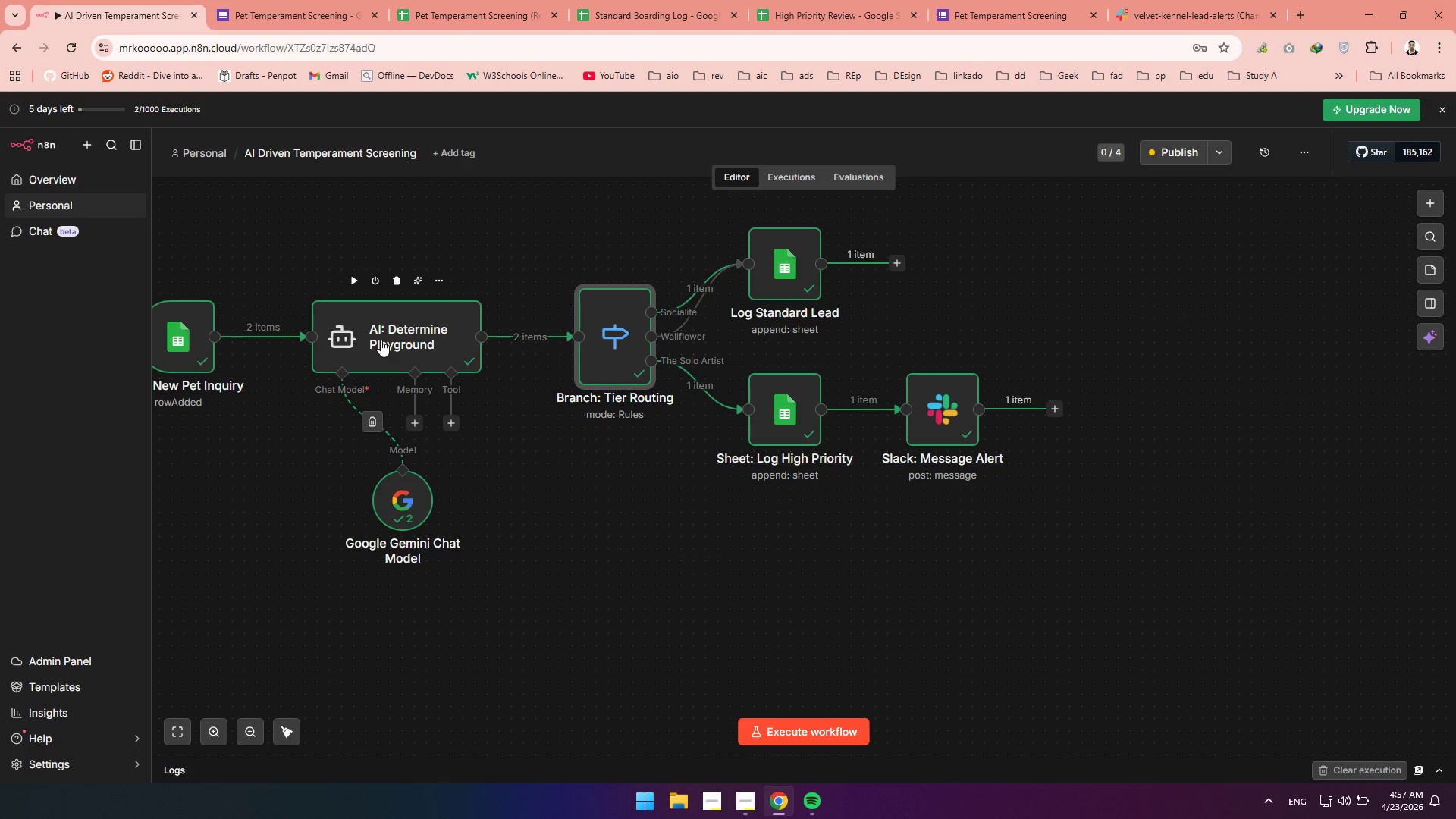 
double_click([381, 340])
 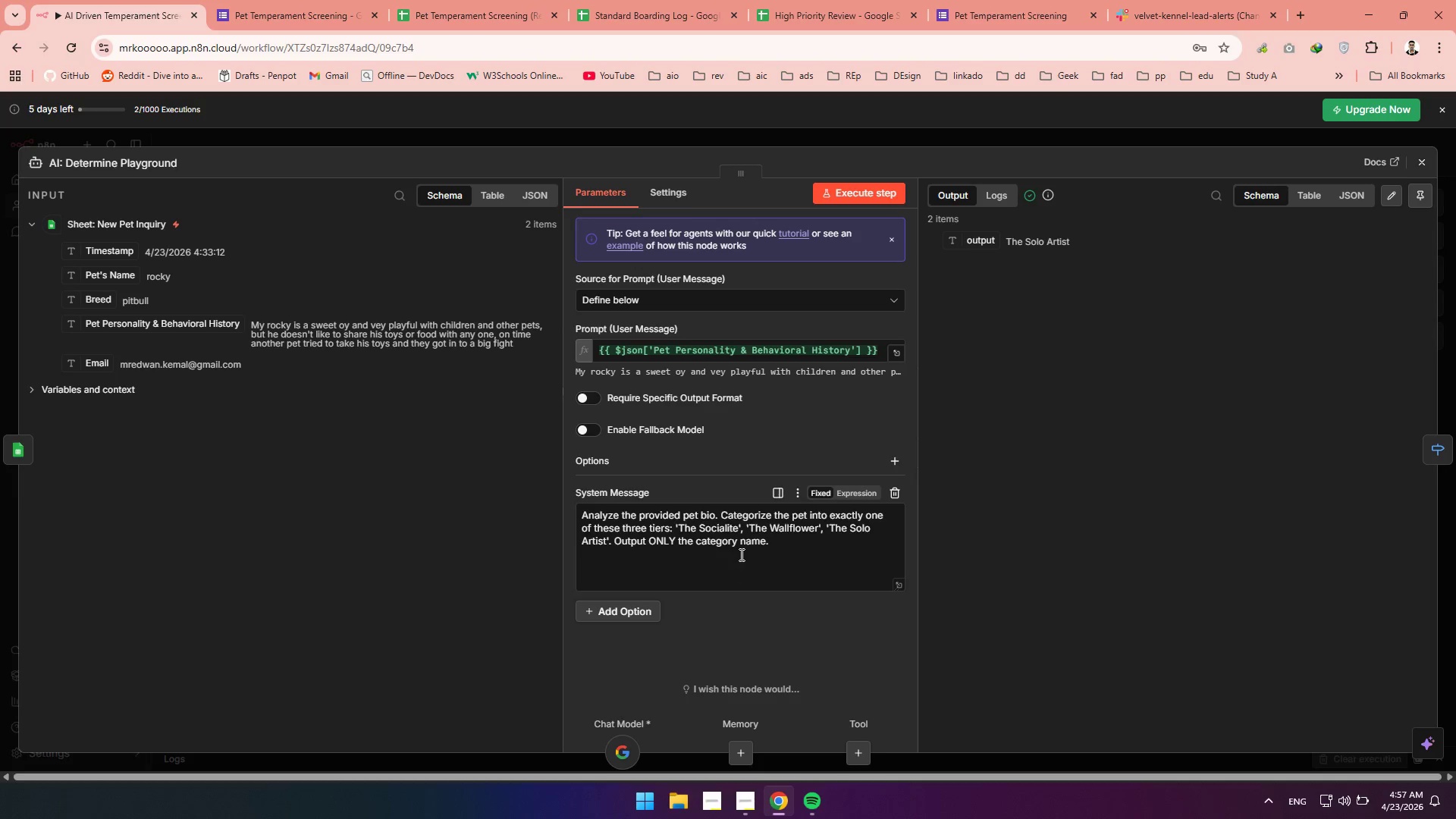 
left_click([736, 522])
 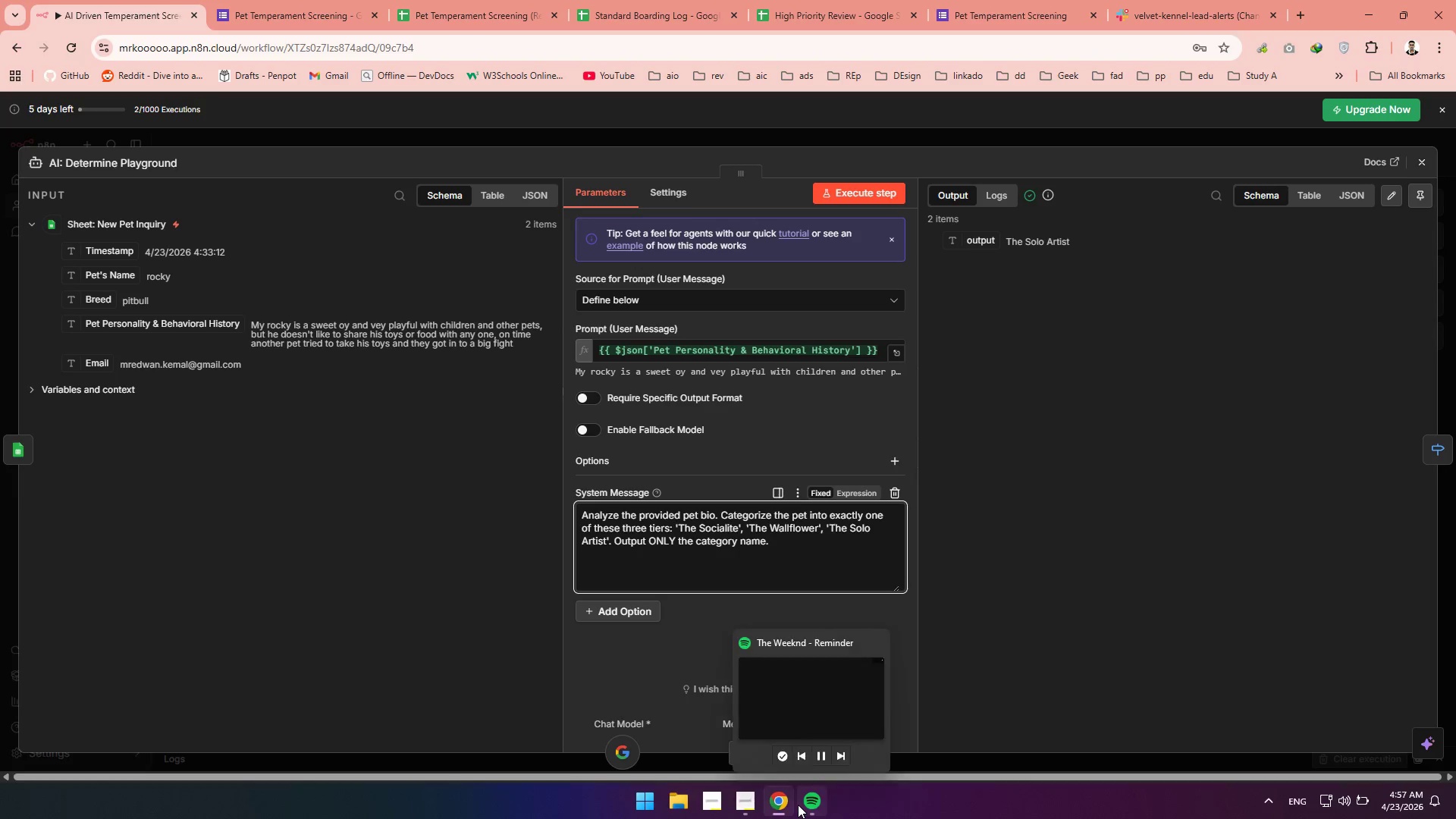 
wait(5.16)
 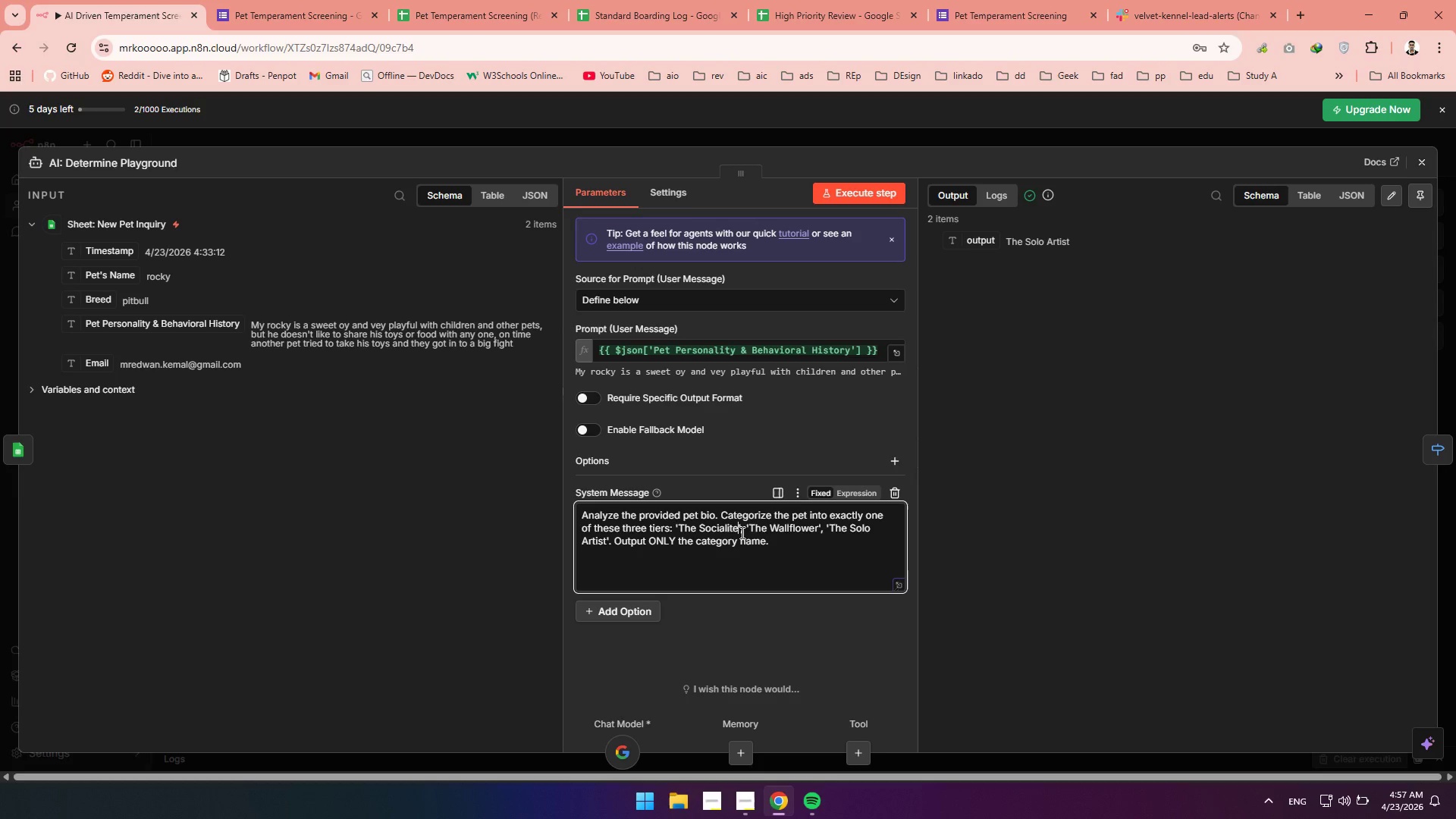 
left_click([798, 805])
 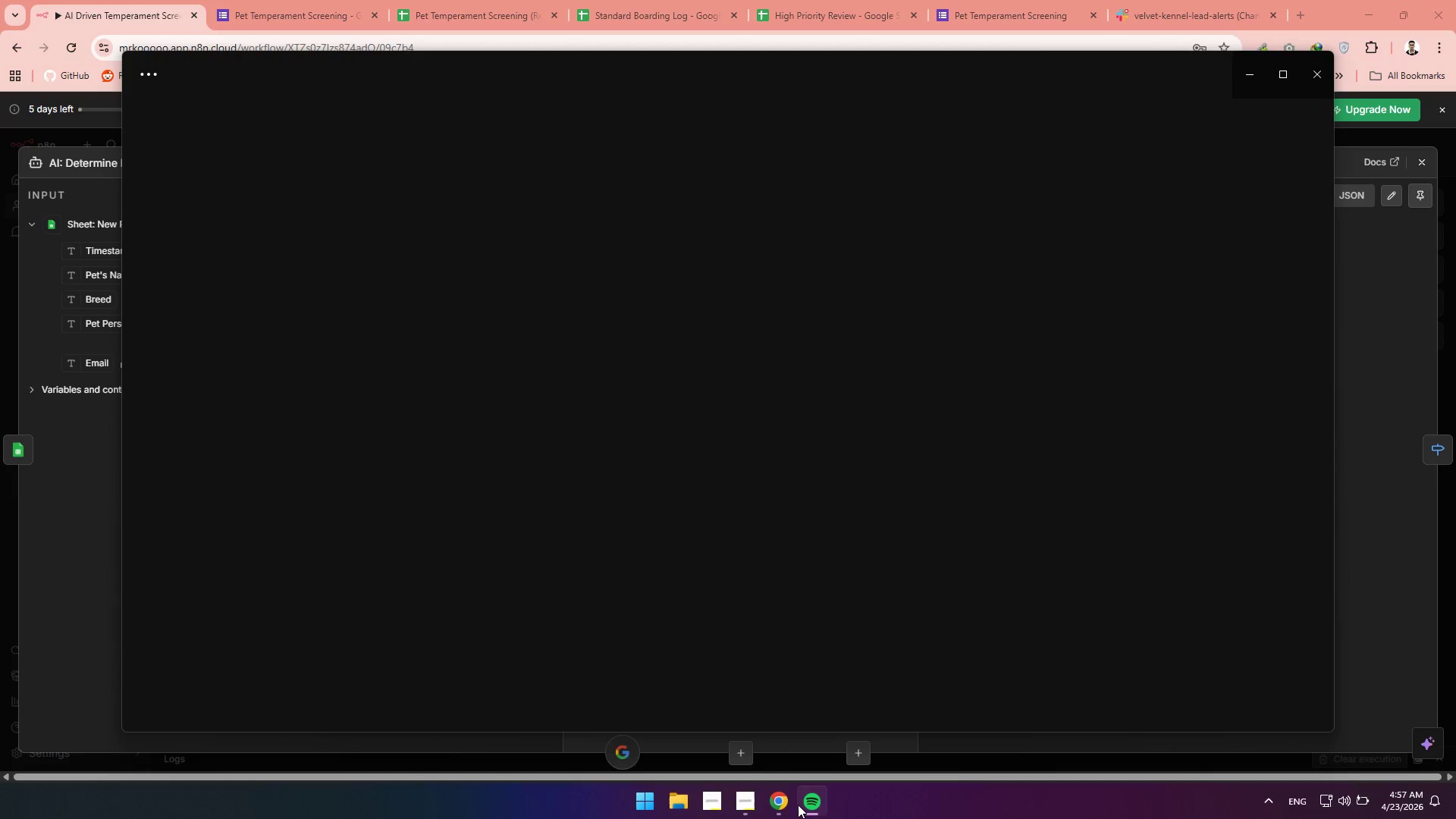 
left_click([798, 805])
 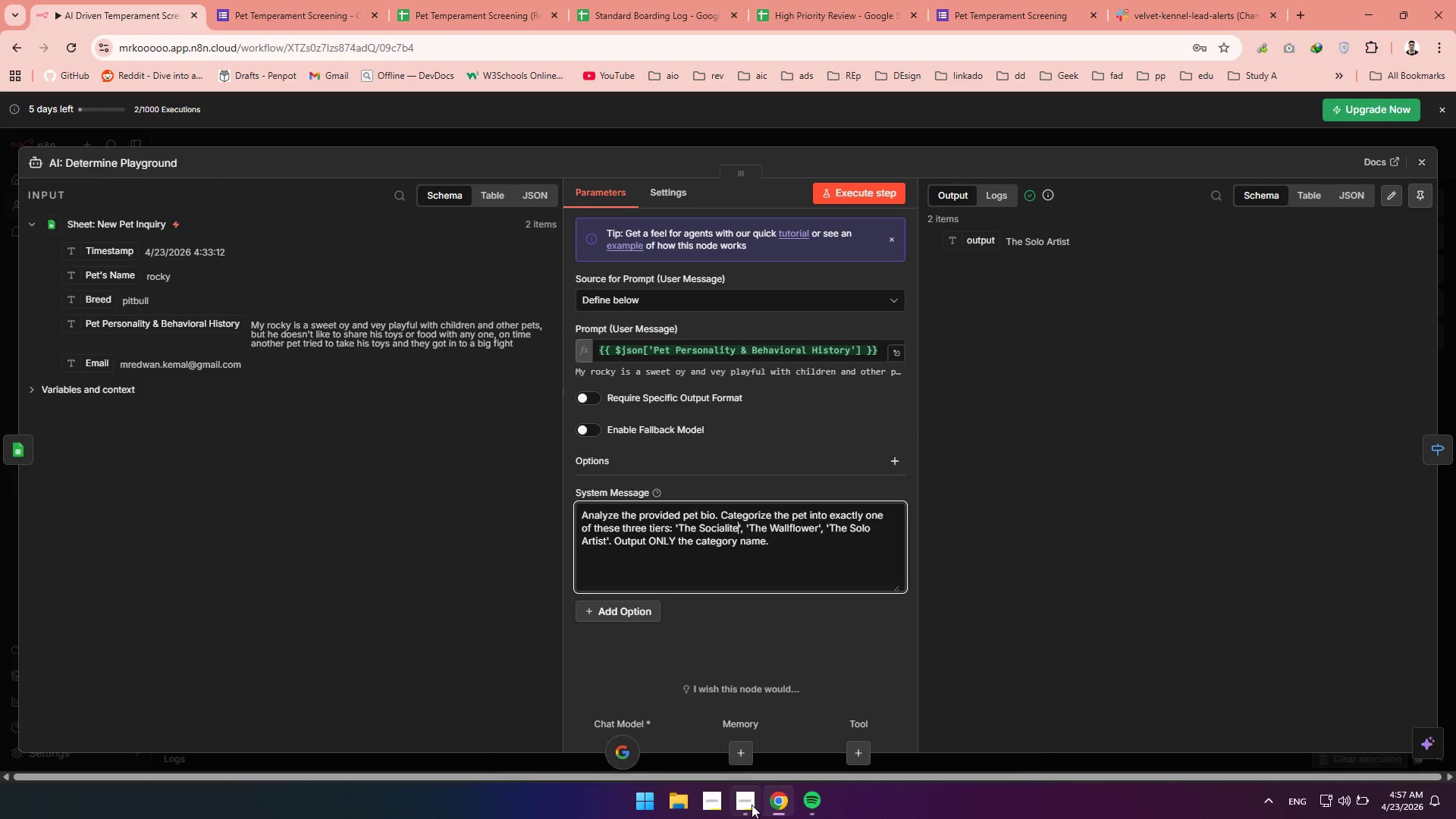 
left_click([752, 805])